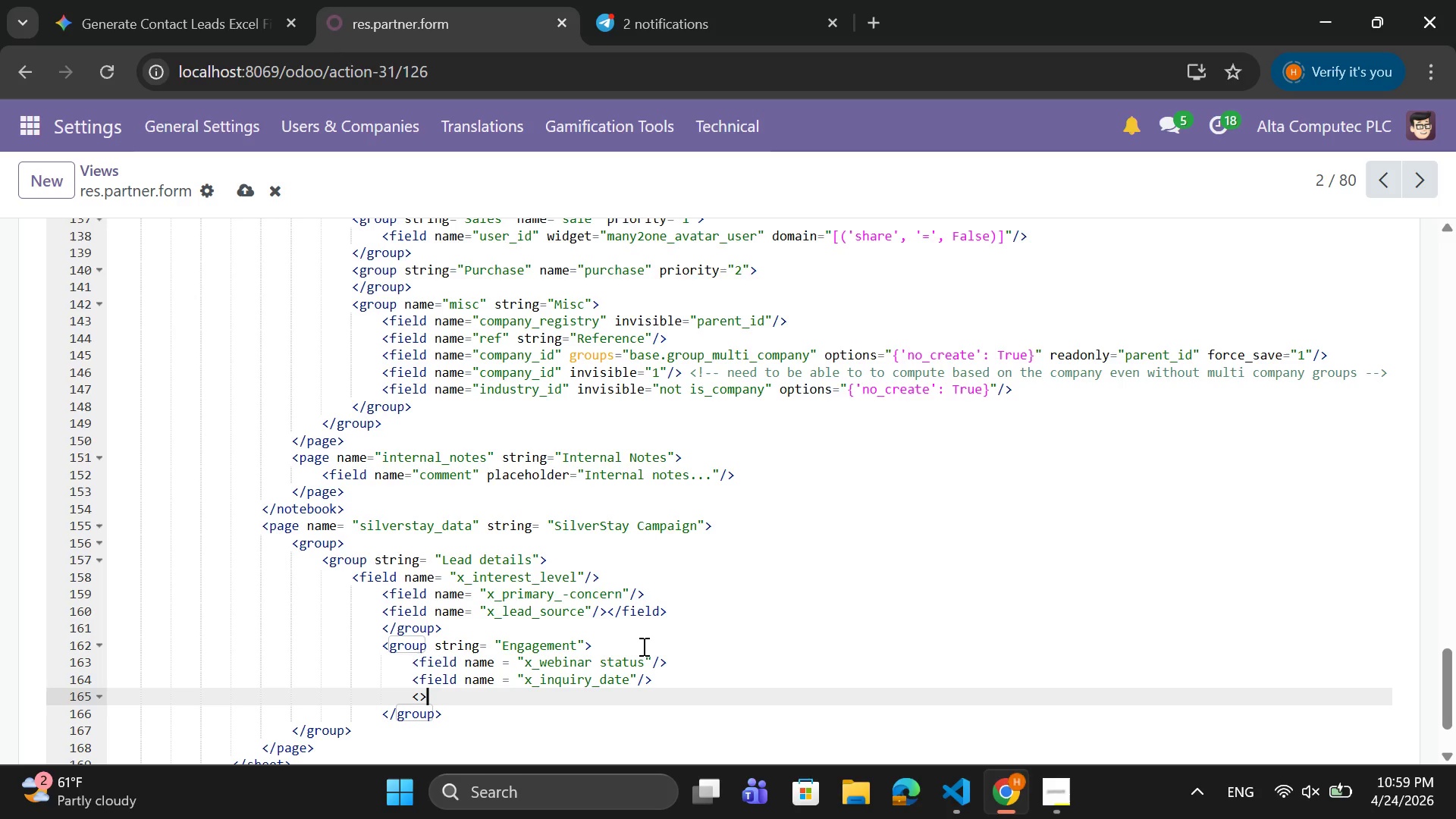 
key(Shift+Period)
 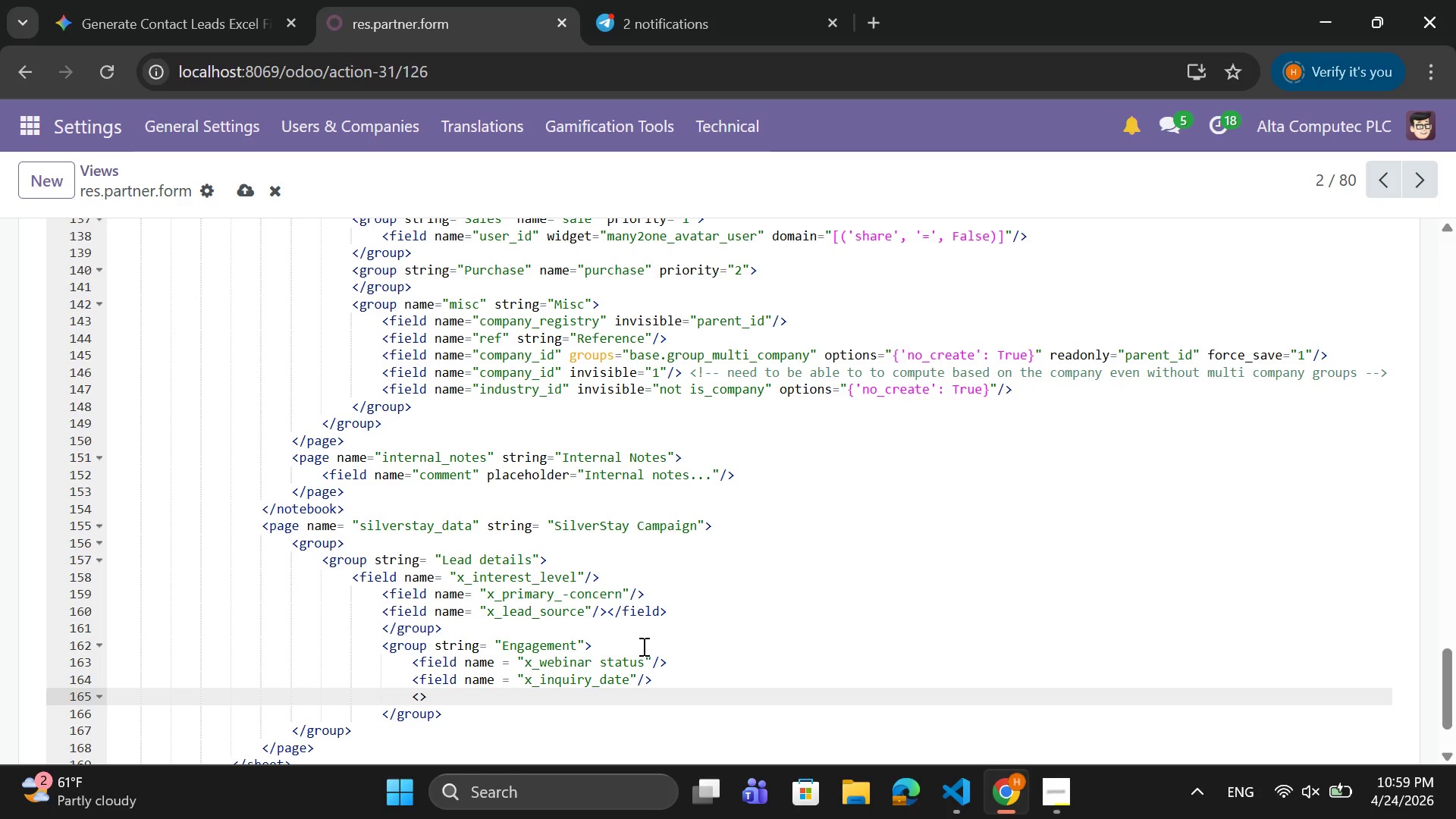 
key(ArrowLeft)
 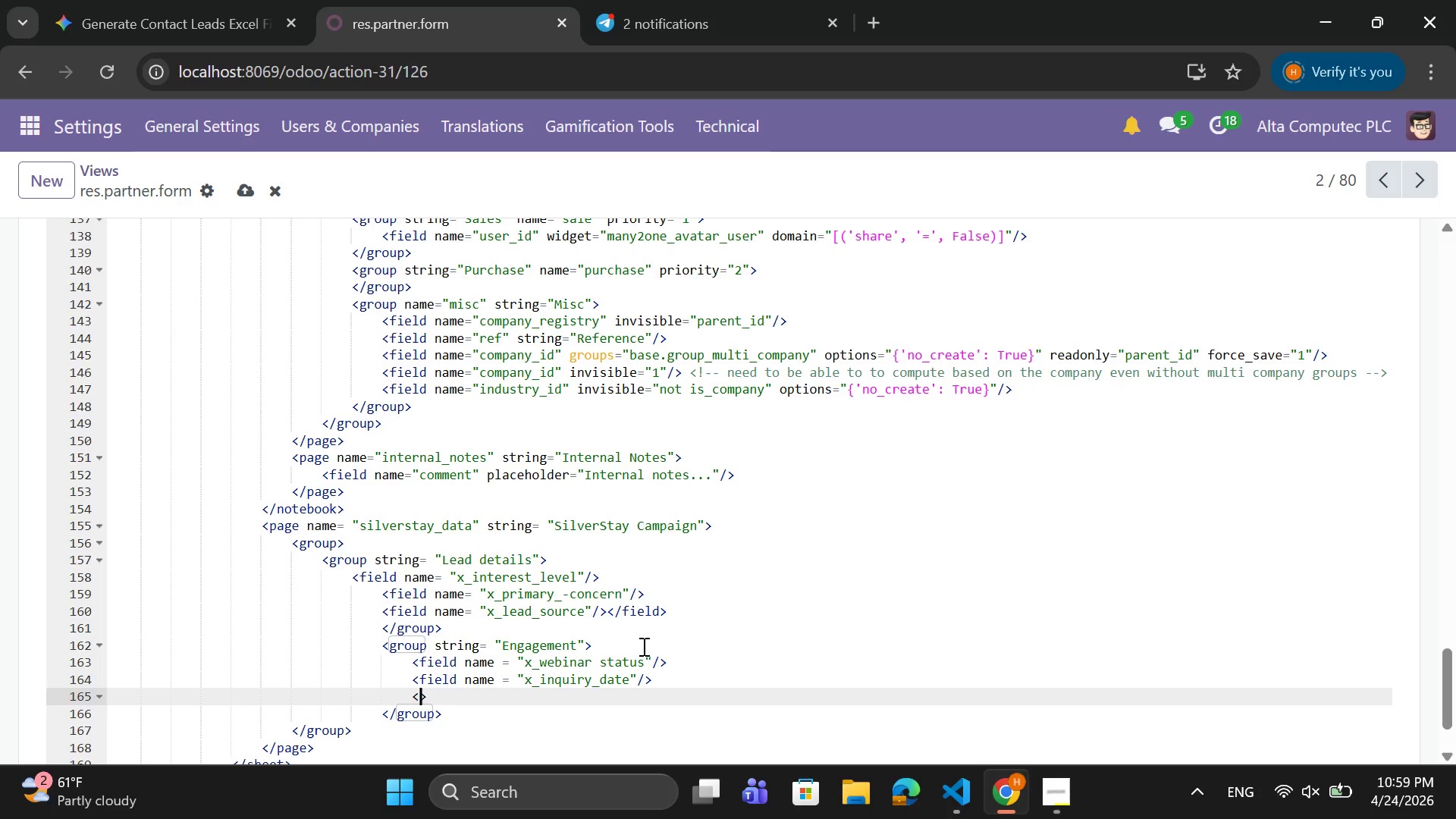 
type(field name = )
 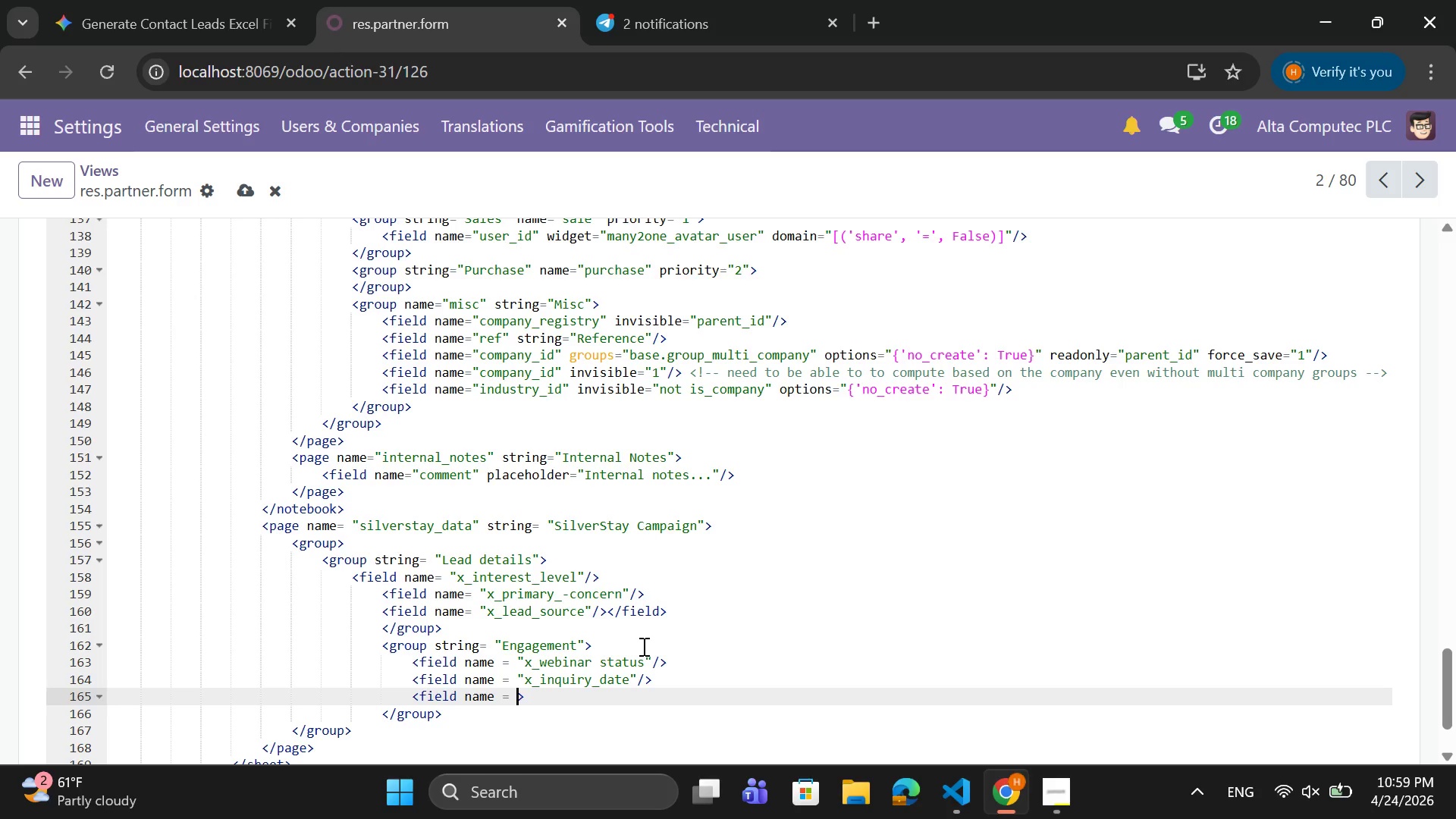 
key(Shift+Quote)
 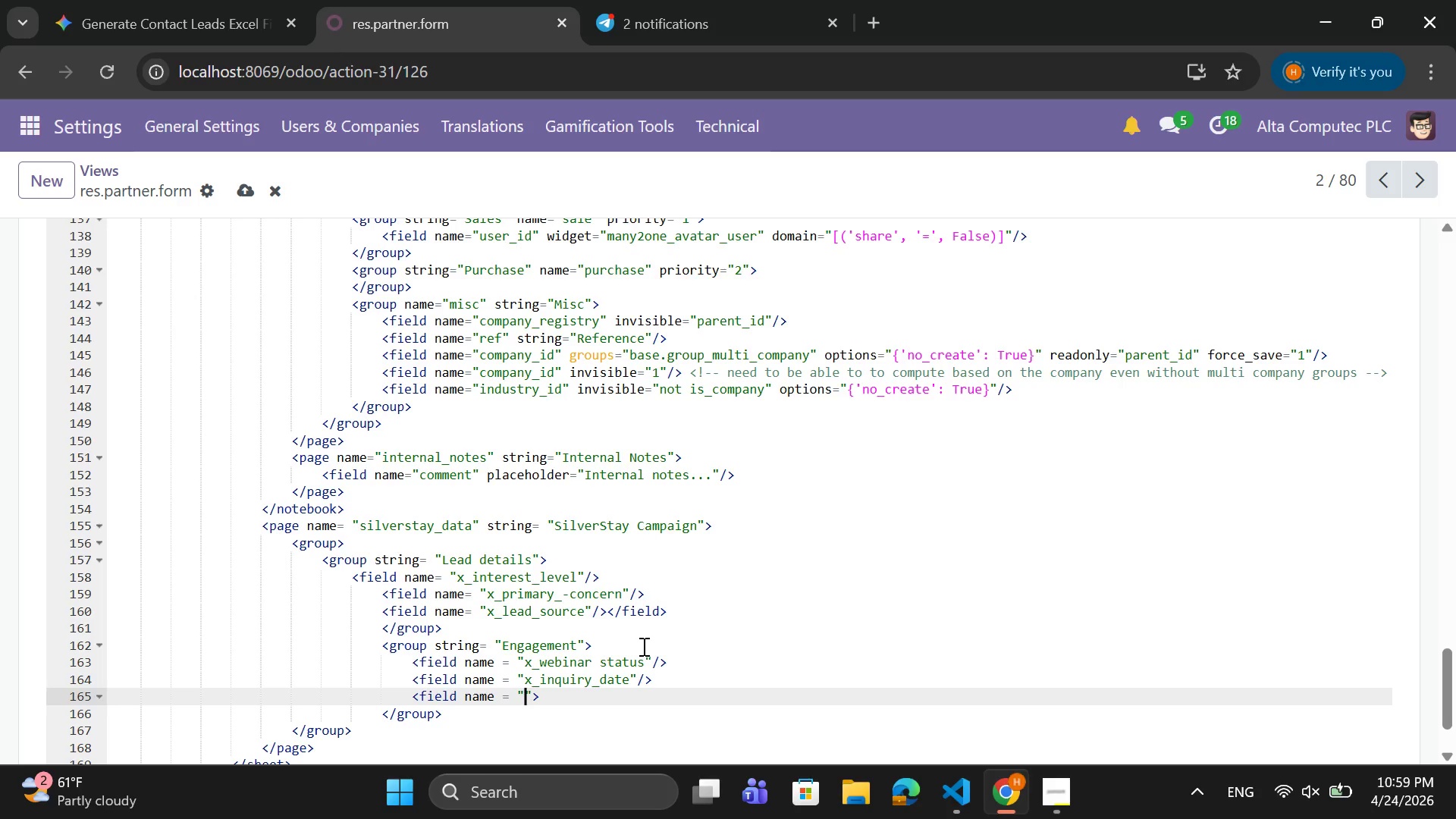 
key(Shift+Quote)
 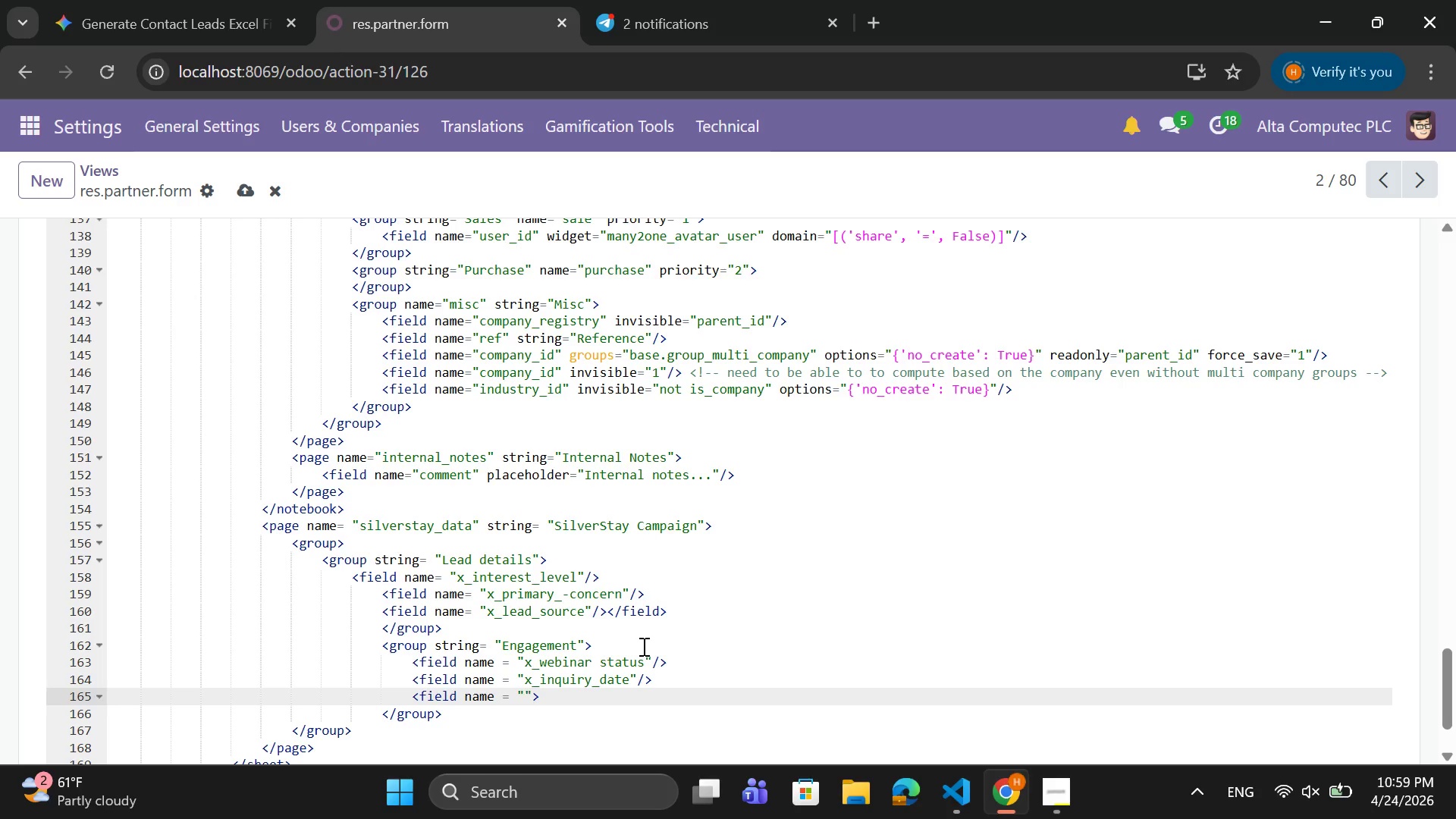 
key(ArrowLeft)
 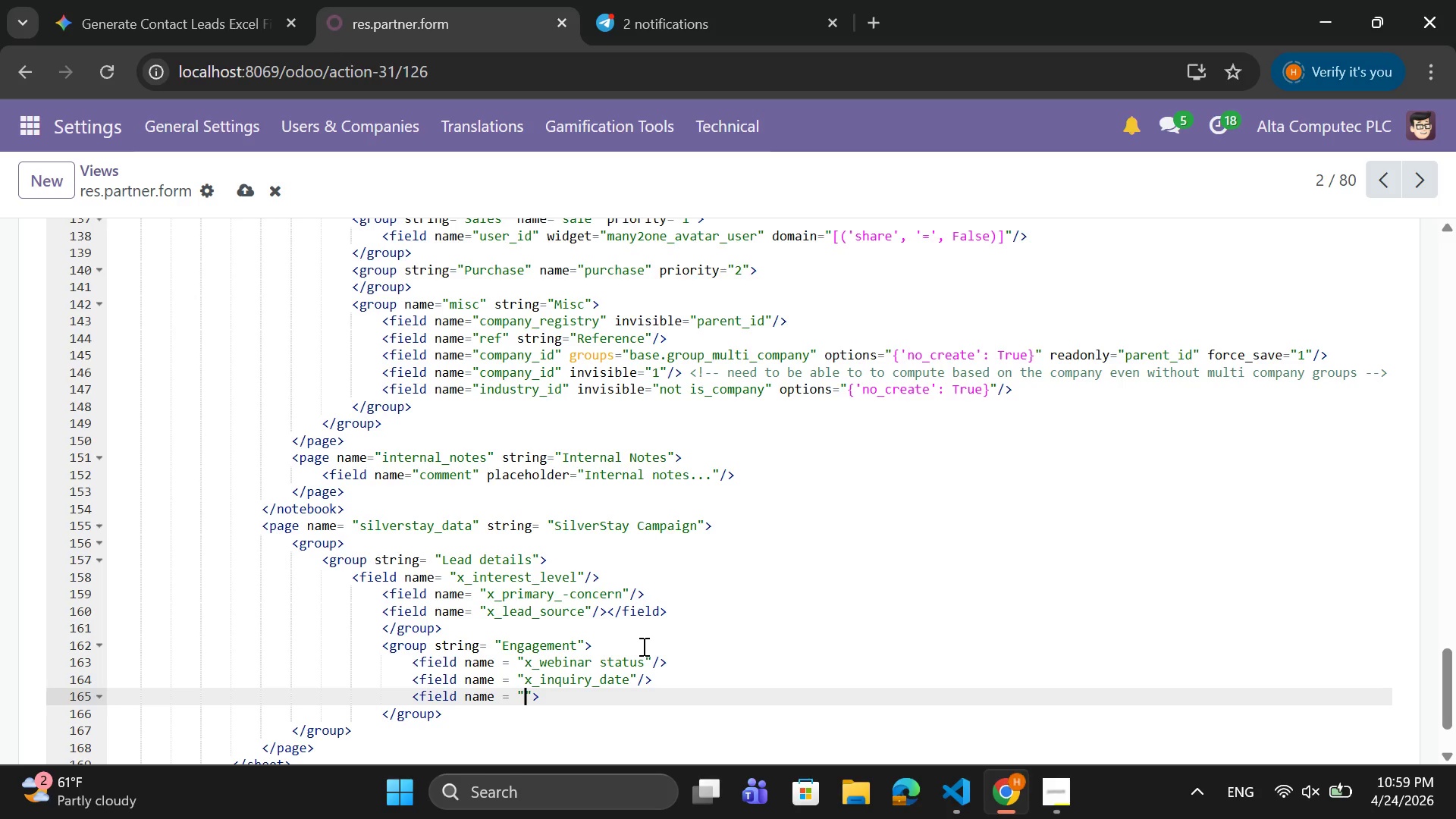 
wait(5.47)
 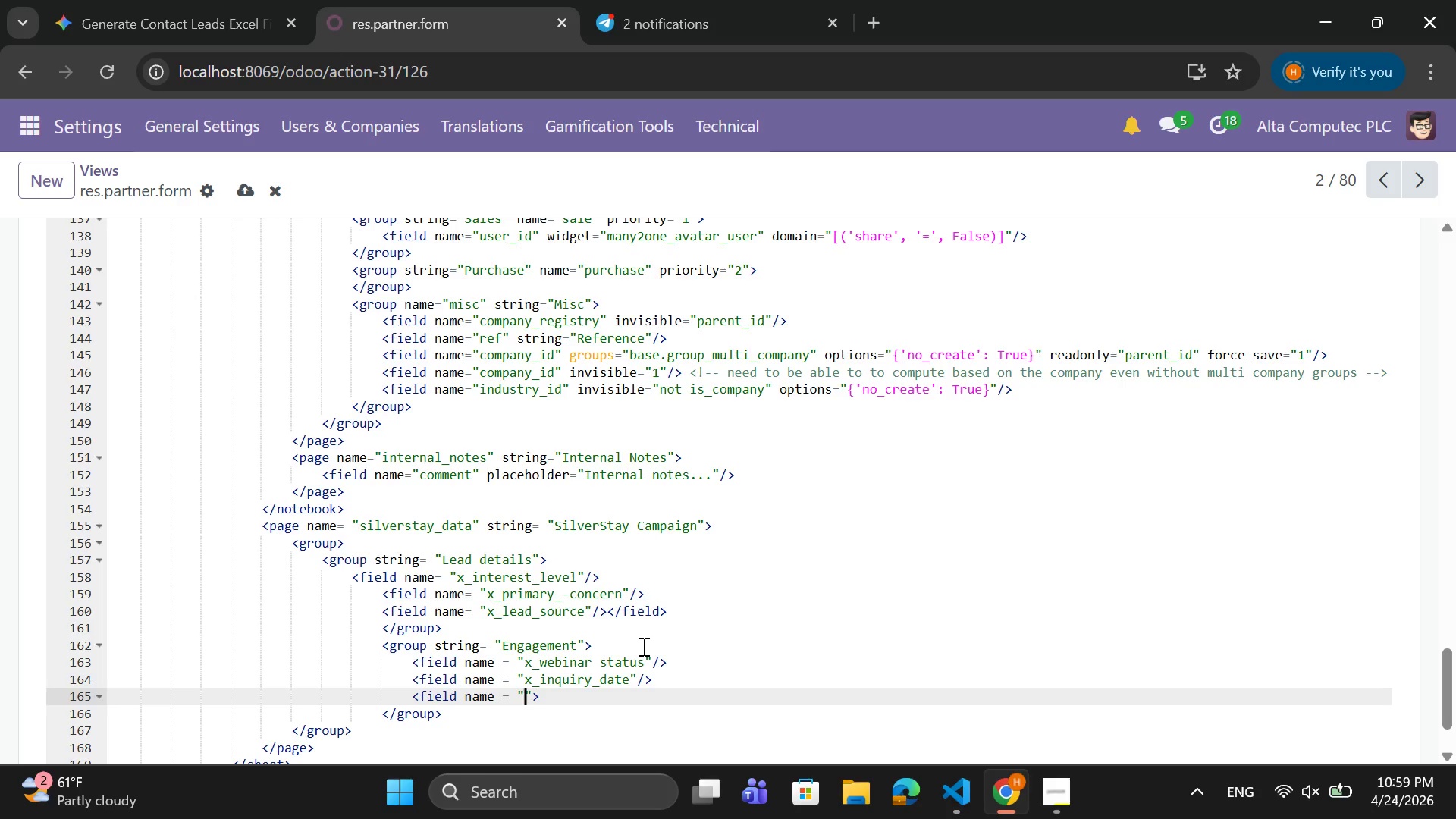 
type(x_saftey audit)
 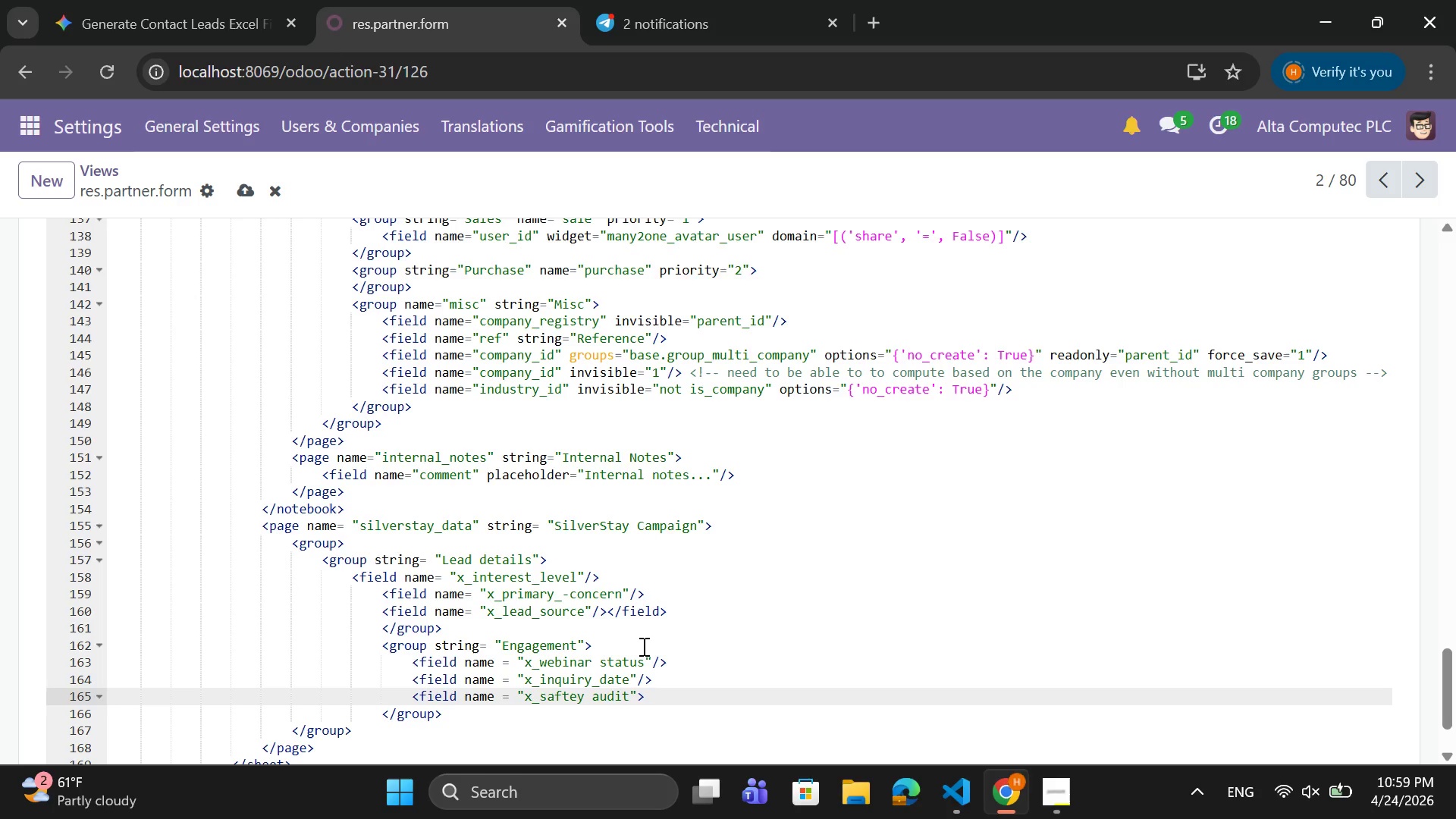 
hold_key(key=ShiftRight, duration=1.52)
 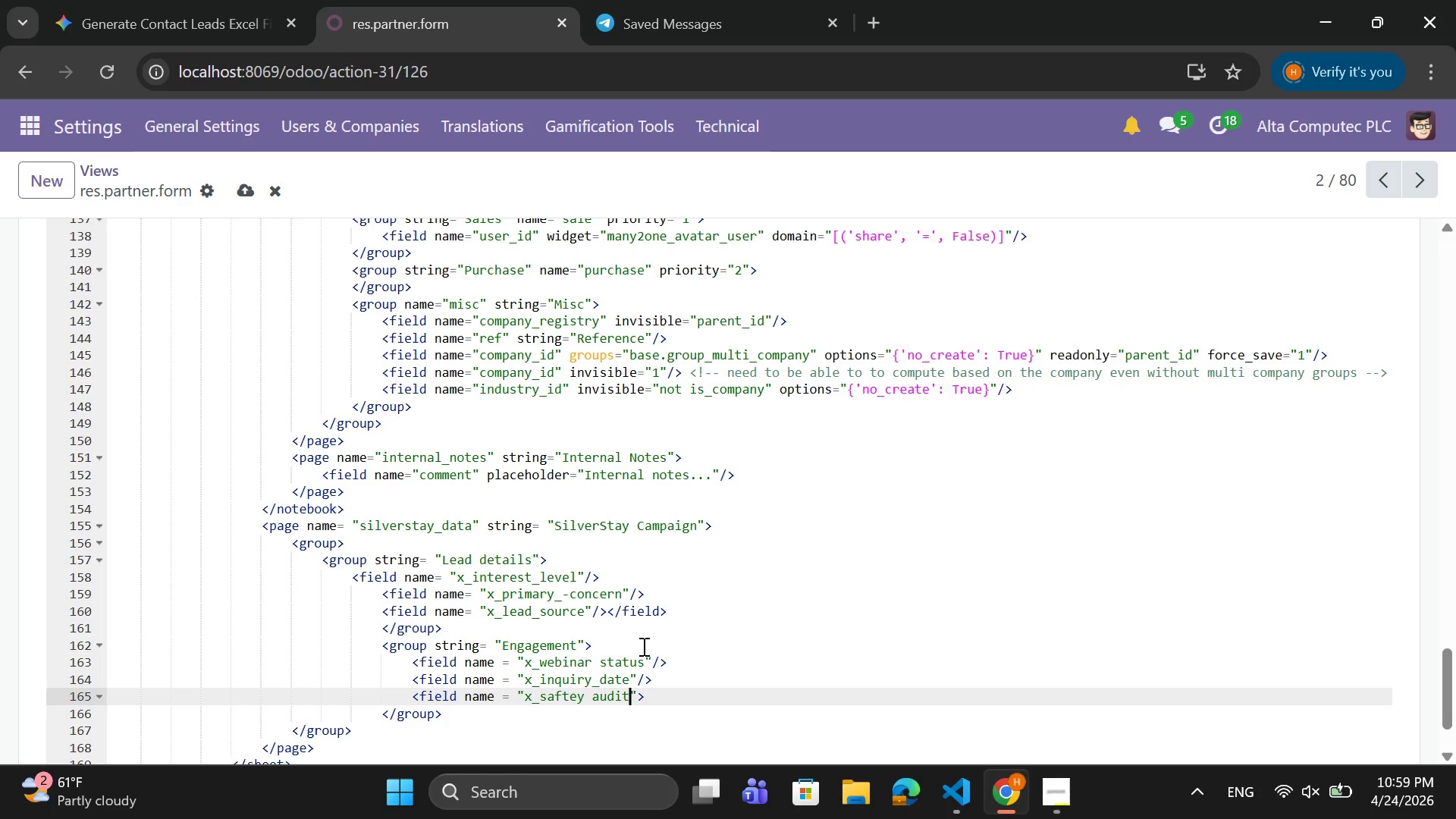 
key(ArrowRight)
 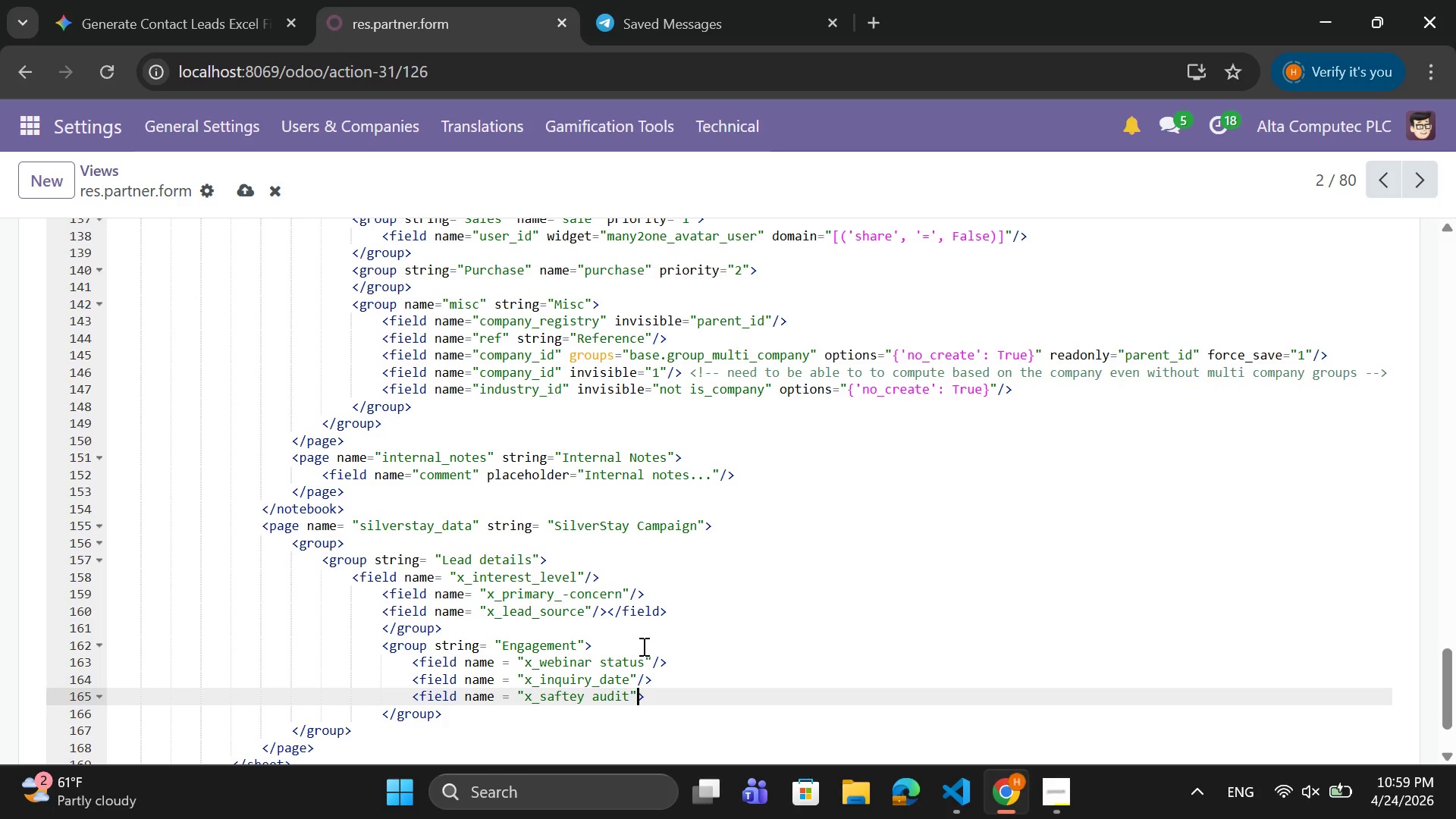 
key(ArrowRight)
 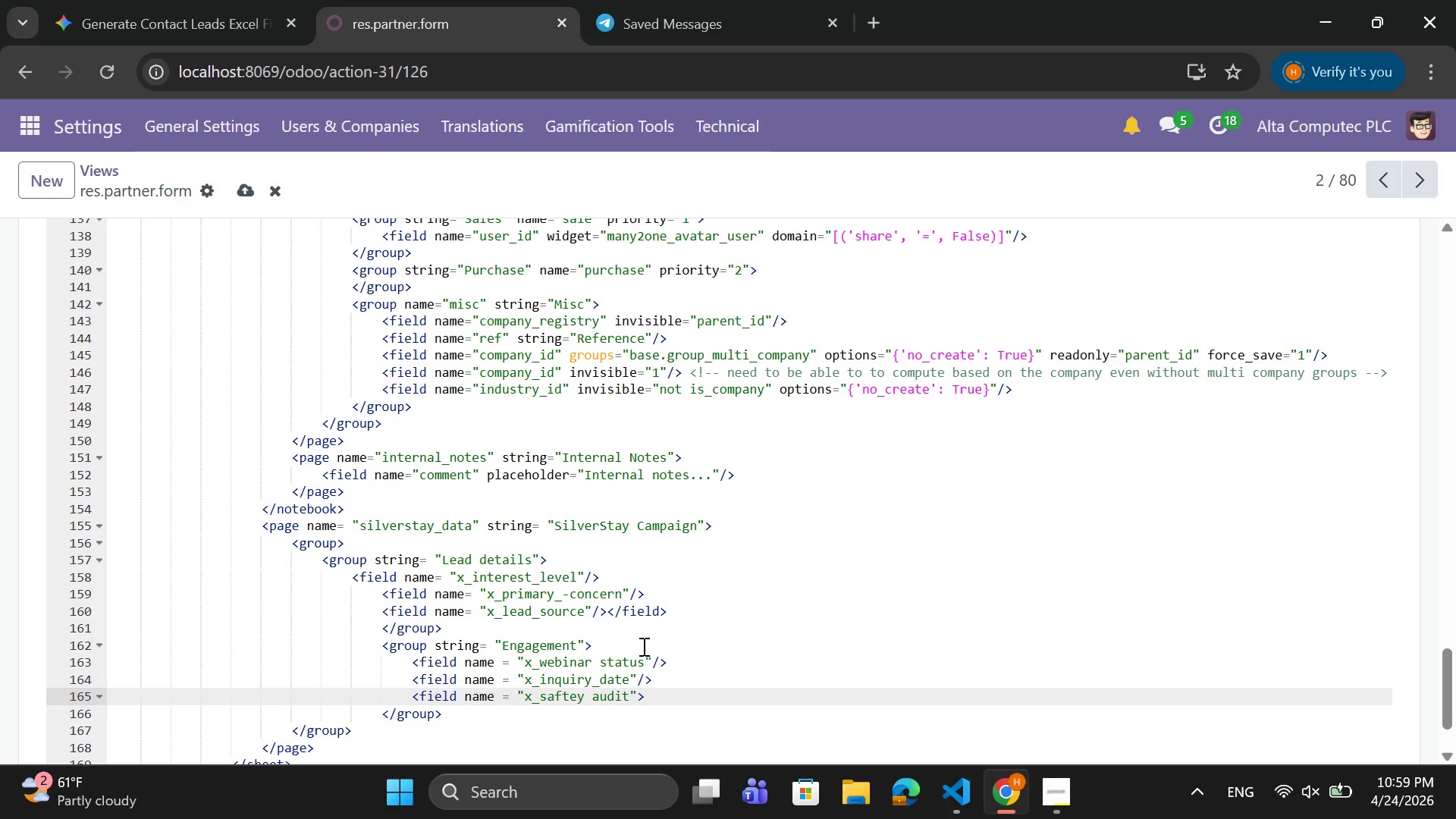 
key(ArrowLeft)
 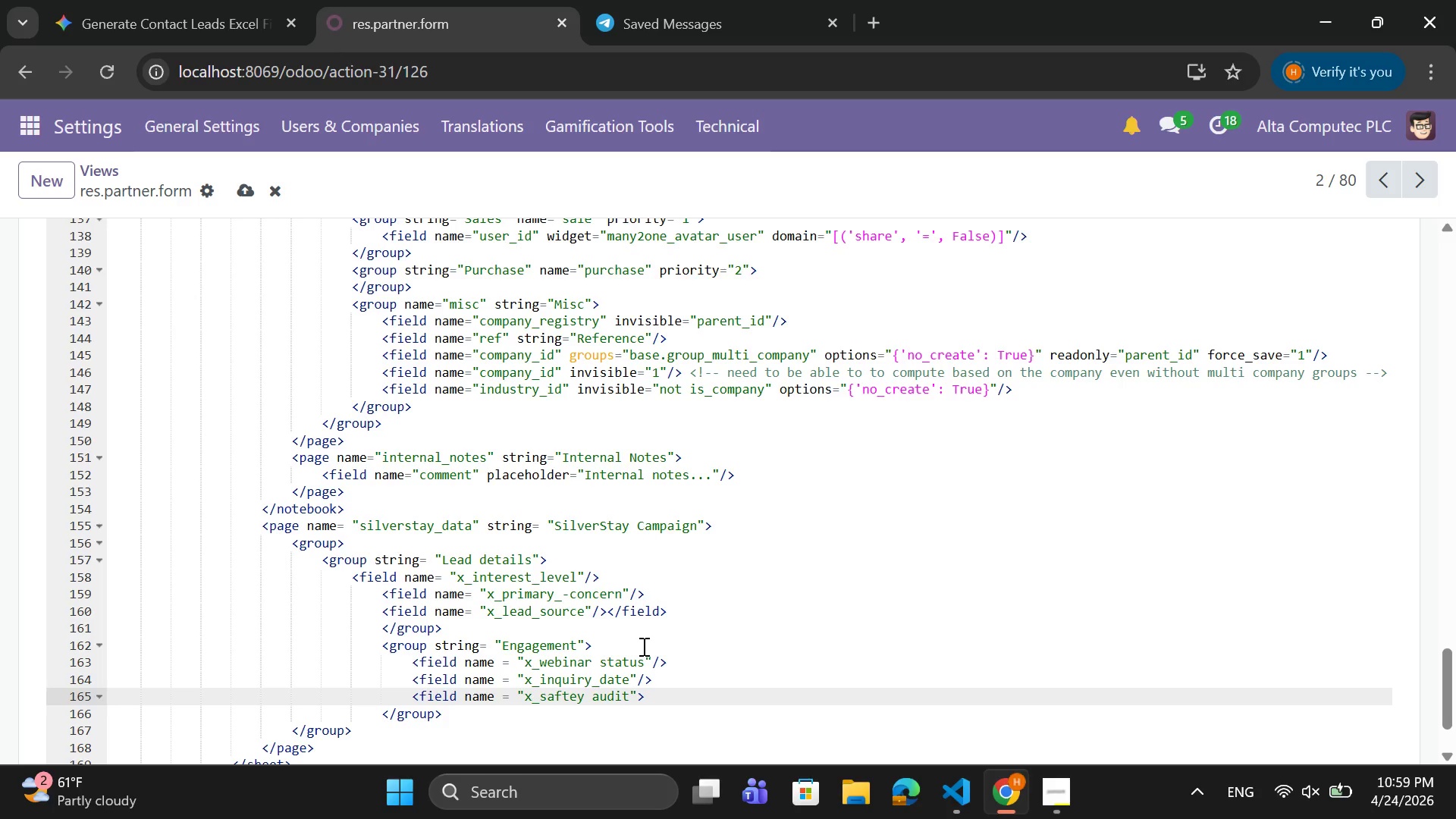 
key(Slash)
 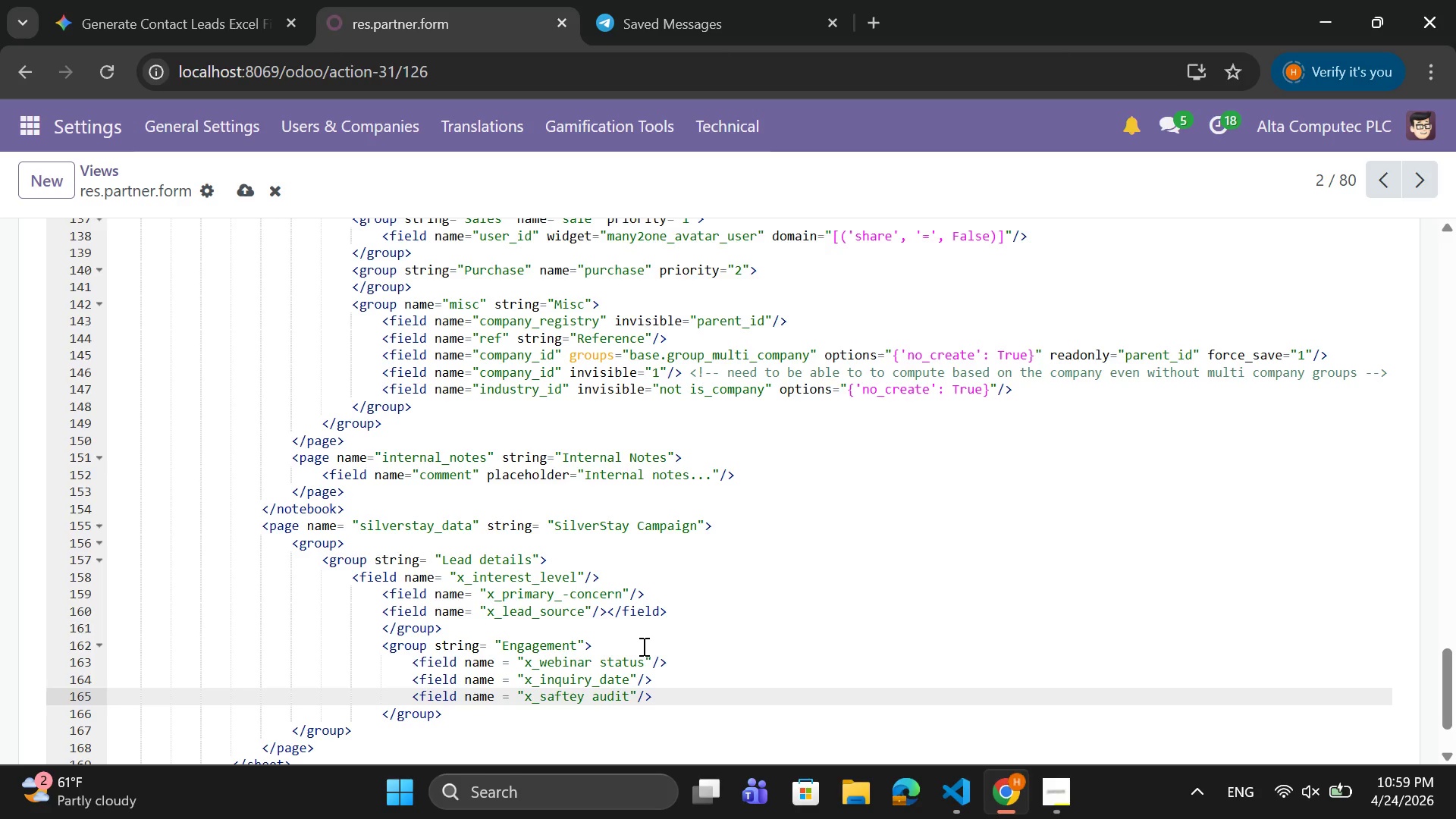 
key(ArrowRight)
 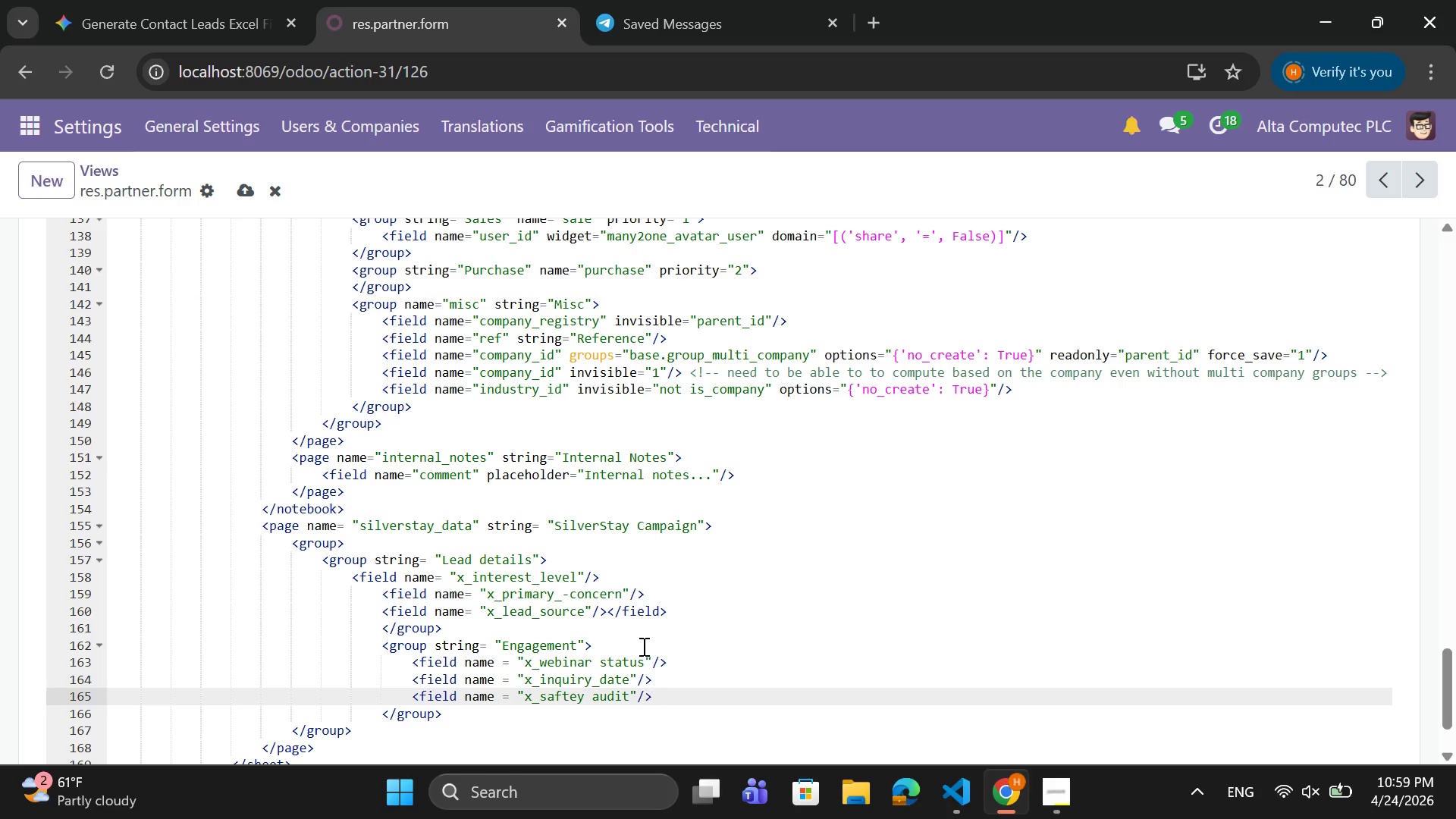 
key(Shift+Enter)
 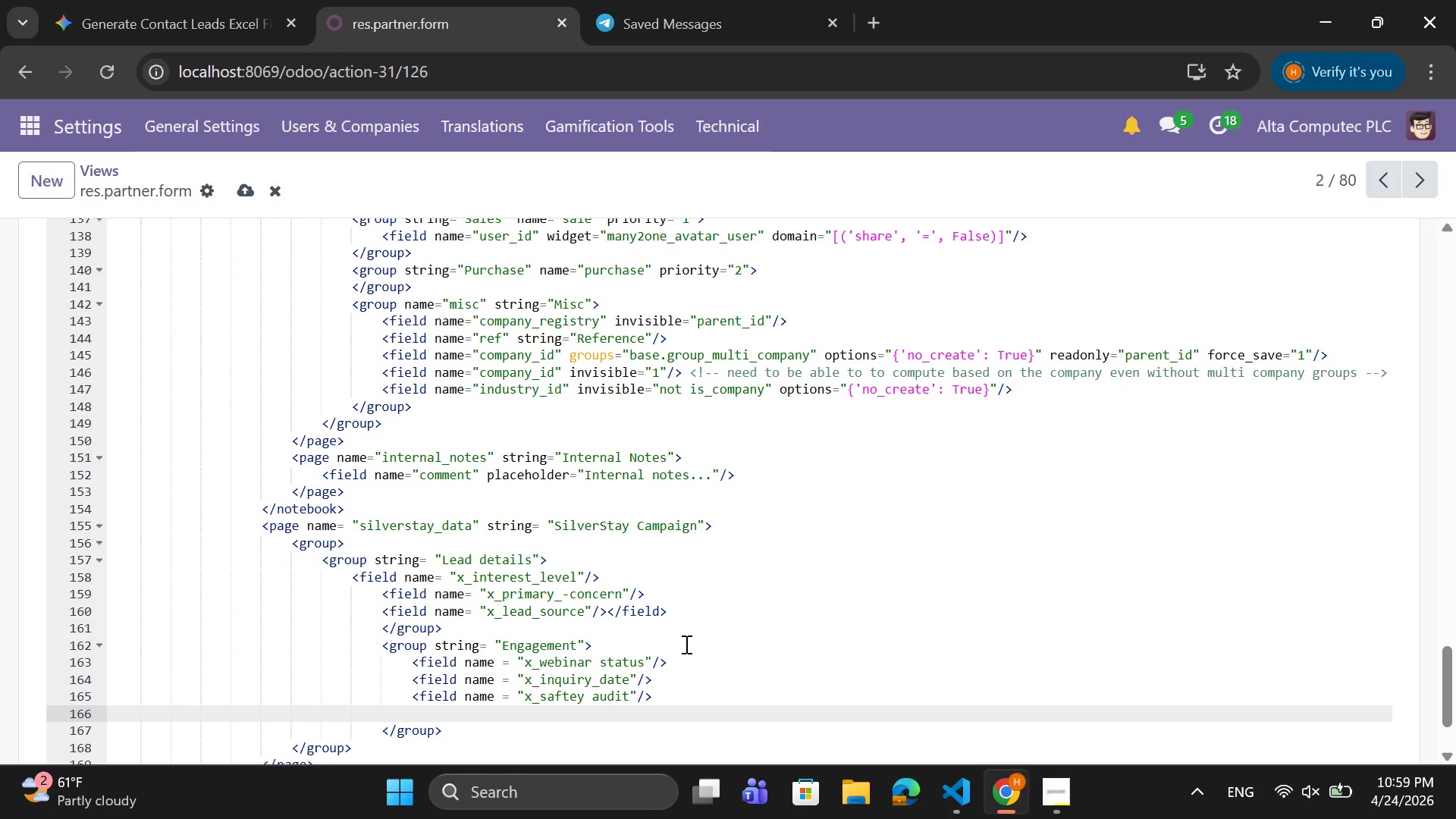 
wait(5.16)
 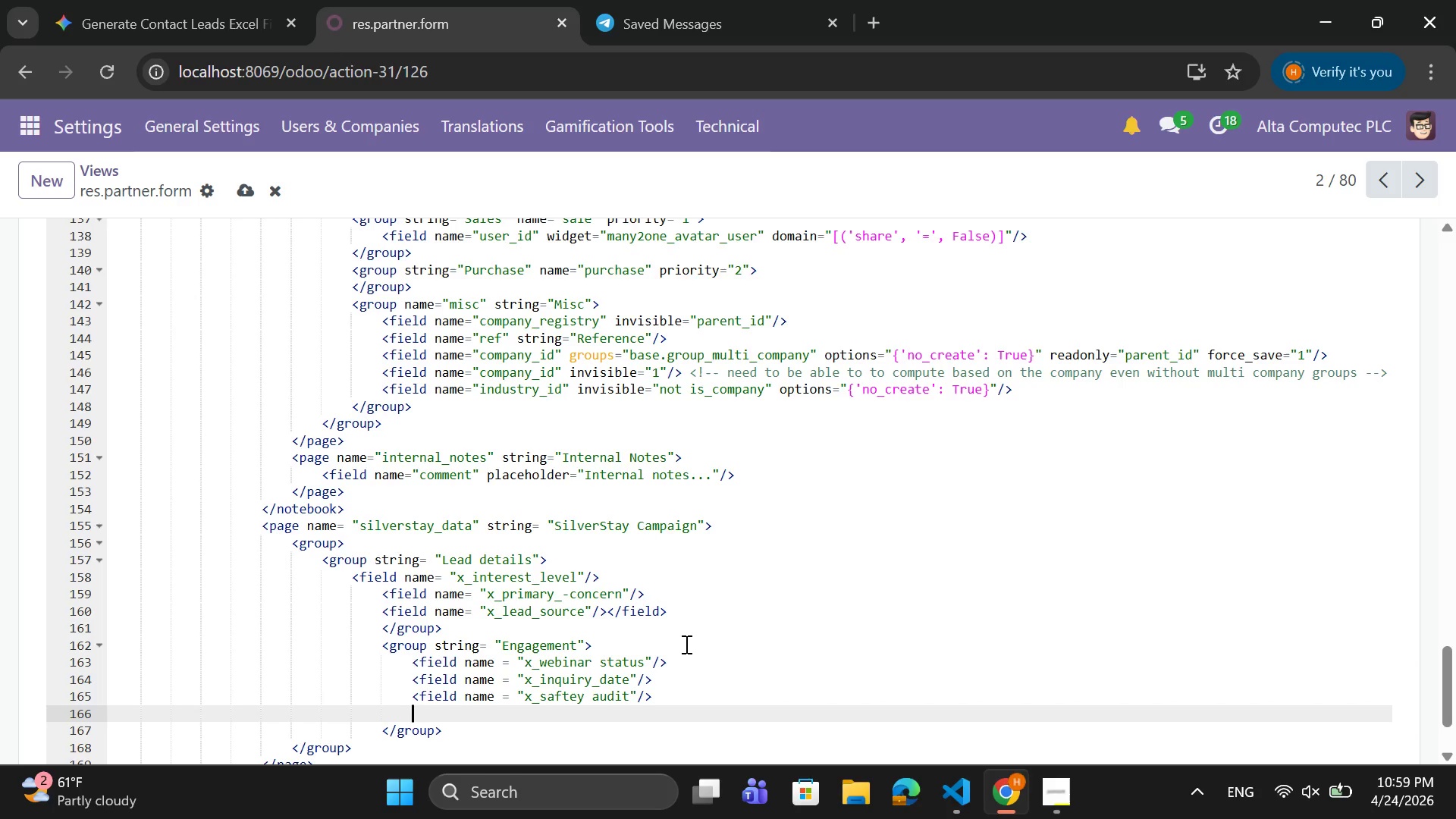 
key(Shift+Comma)
 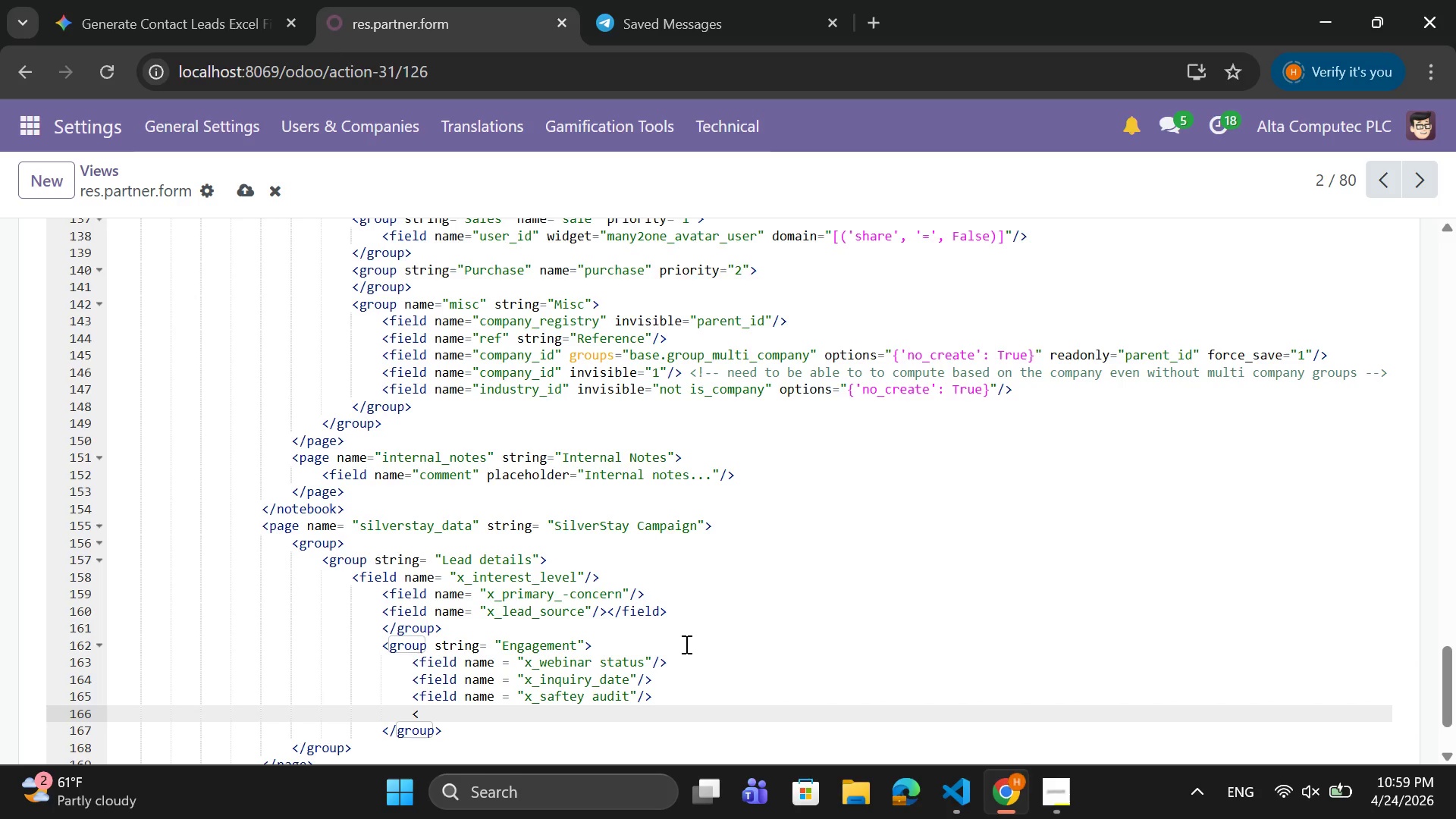 
key(Shift+Period)
 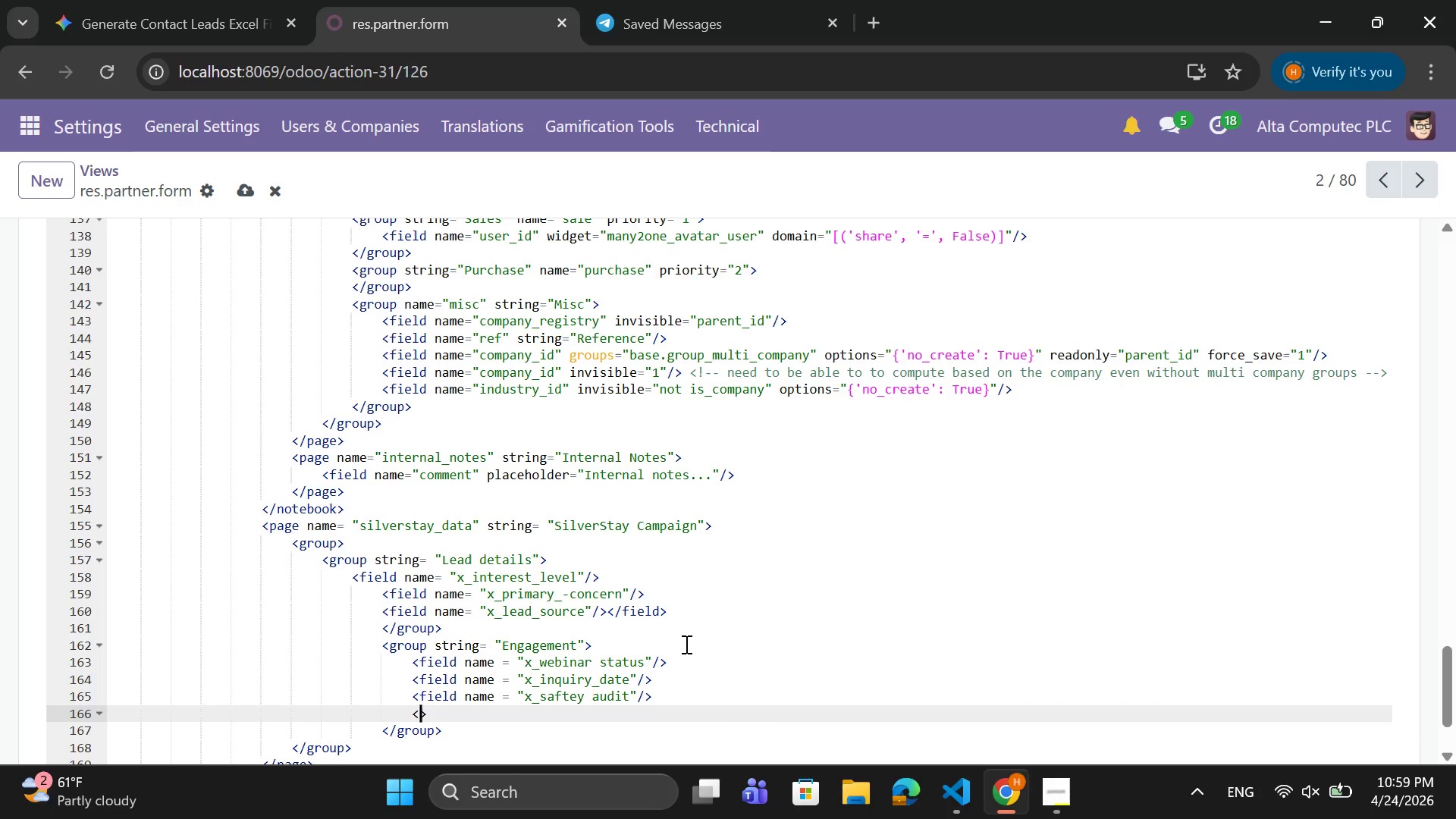 
key(ArrowLeft)
 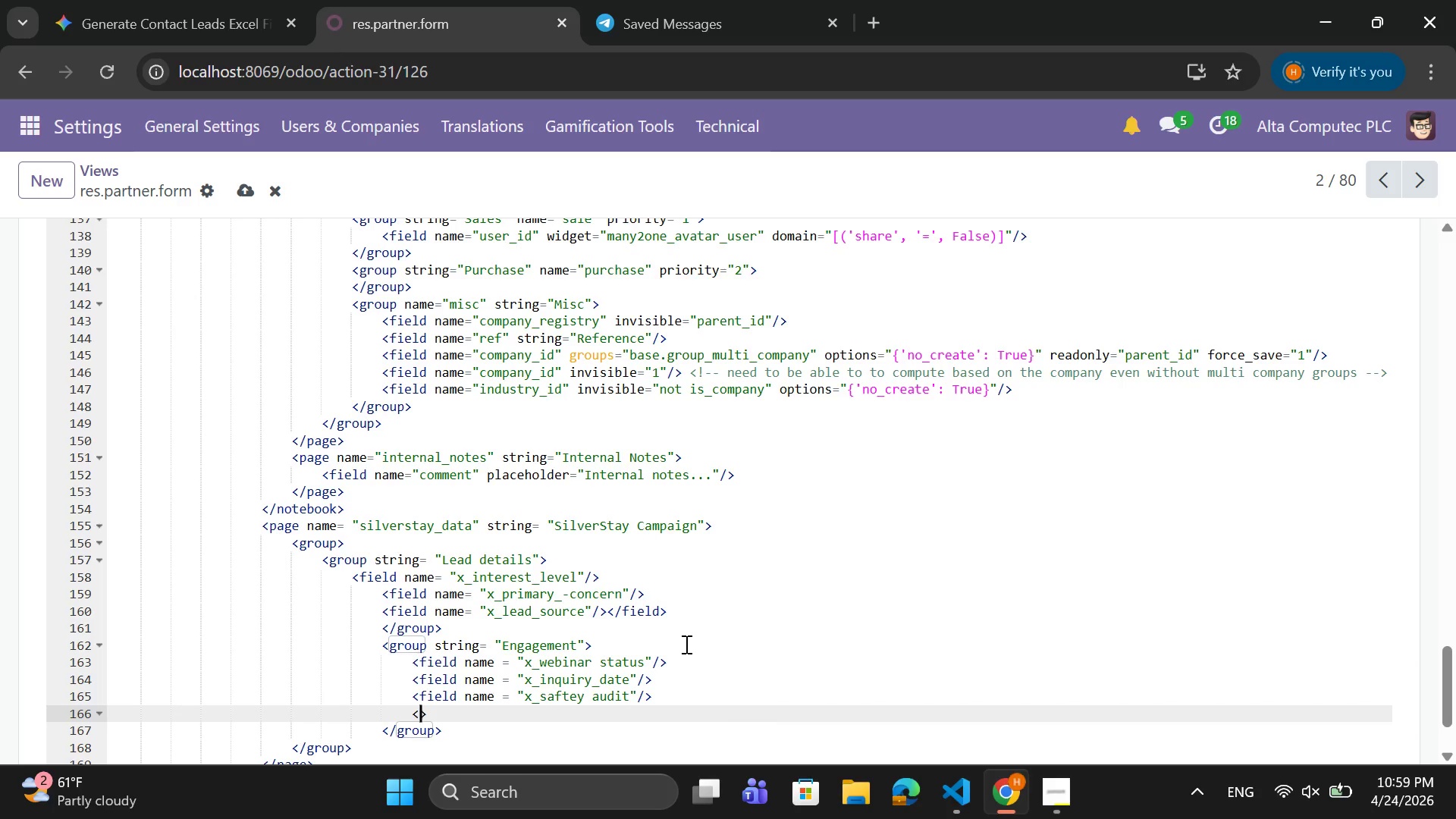 
type(/group)
 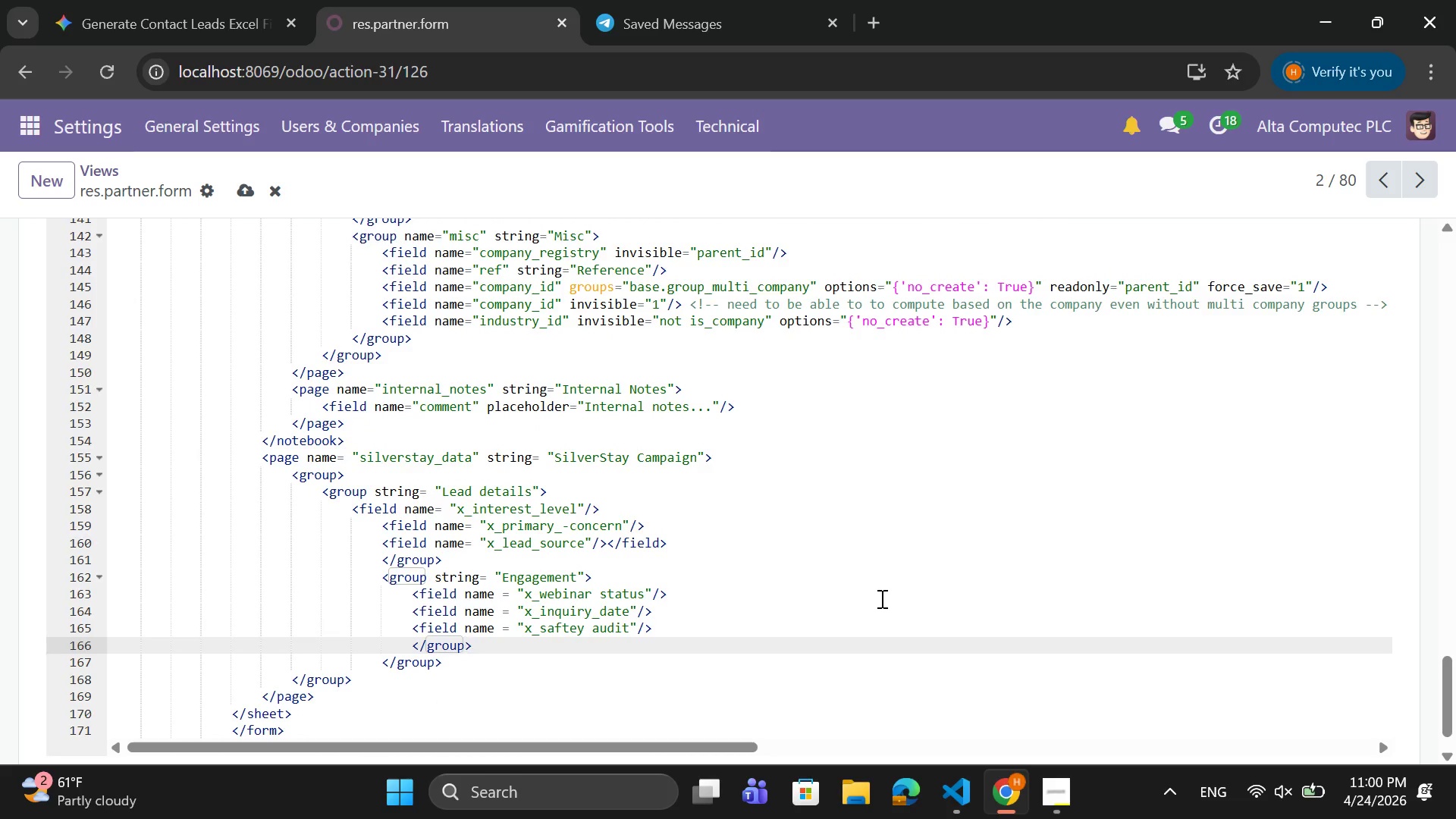 
wait(16.52)
 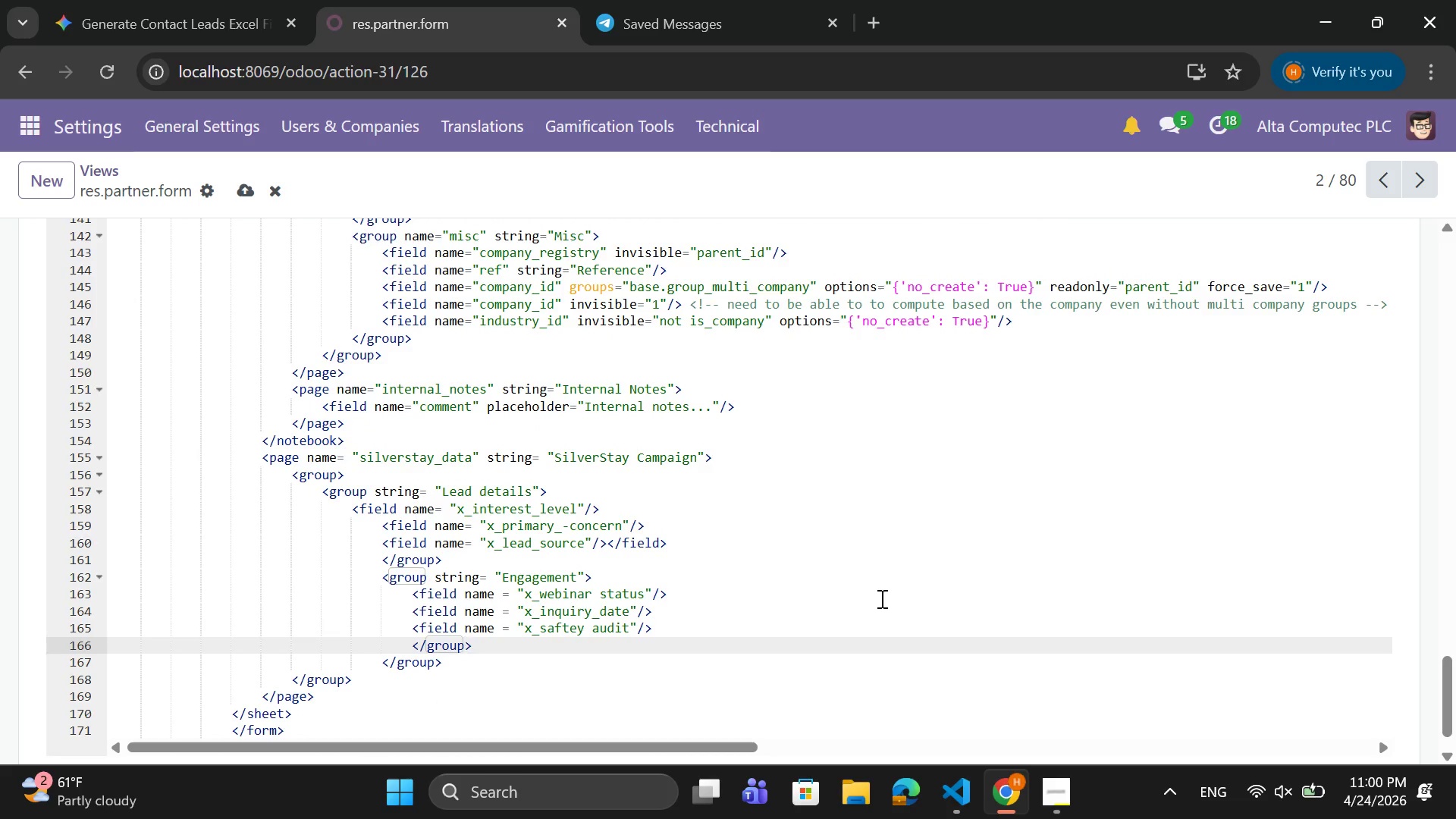 
left_click_drag(start_coordinate=[503, 649], to_coordinate=[363, 642])
 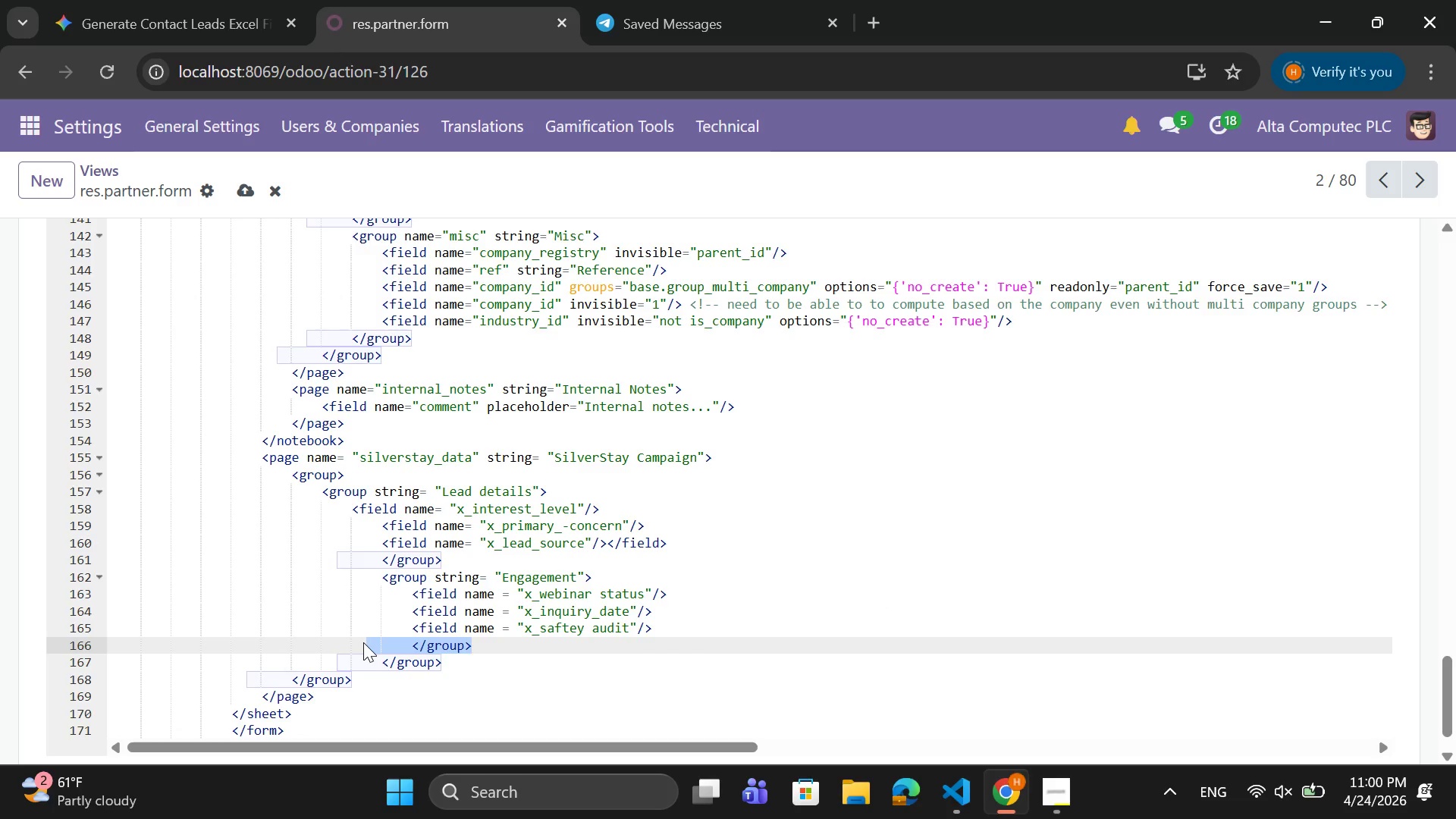 
key(Backspace)
 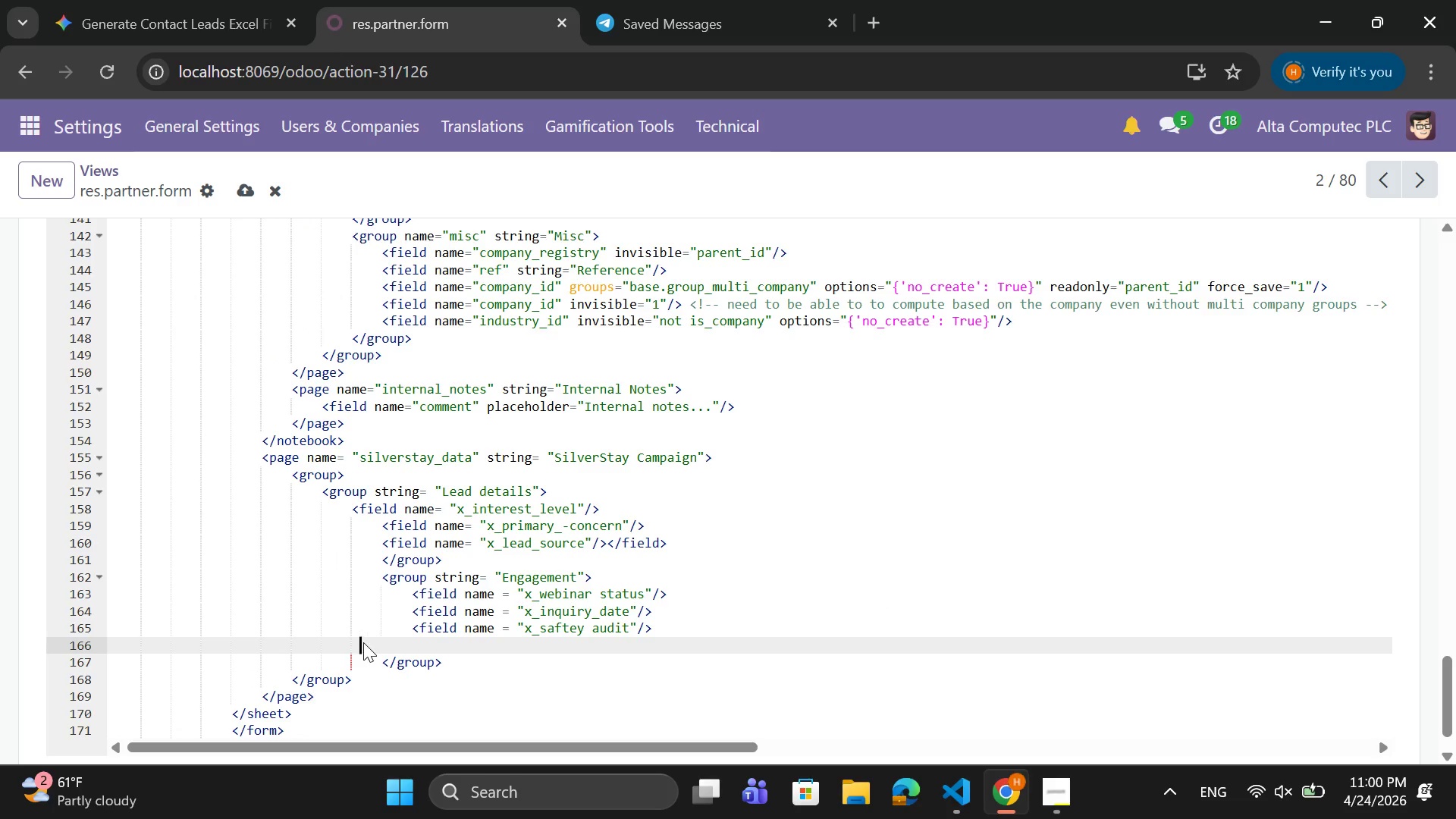 
key(Backspace)
 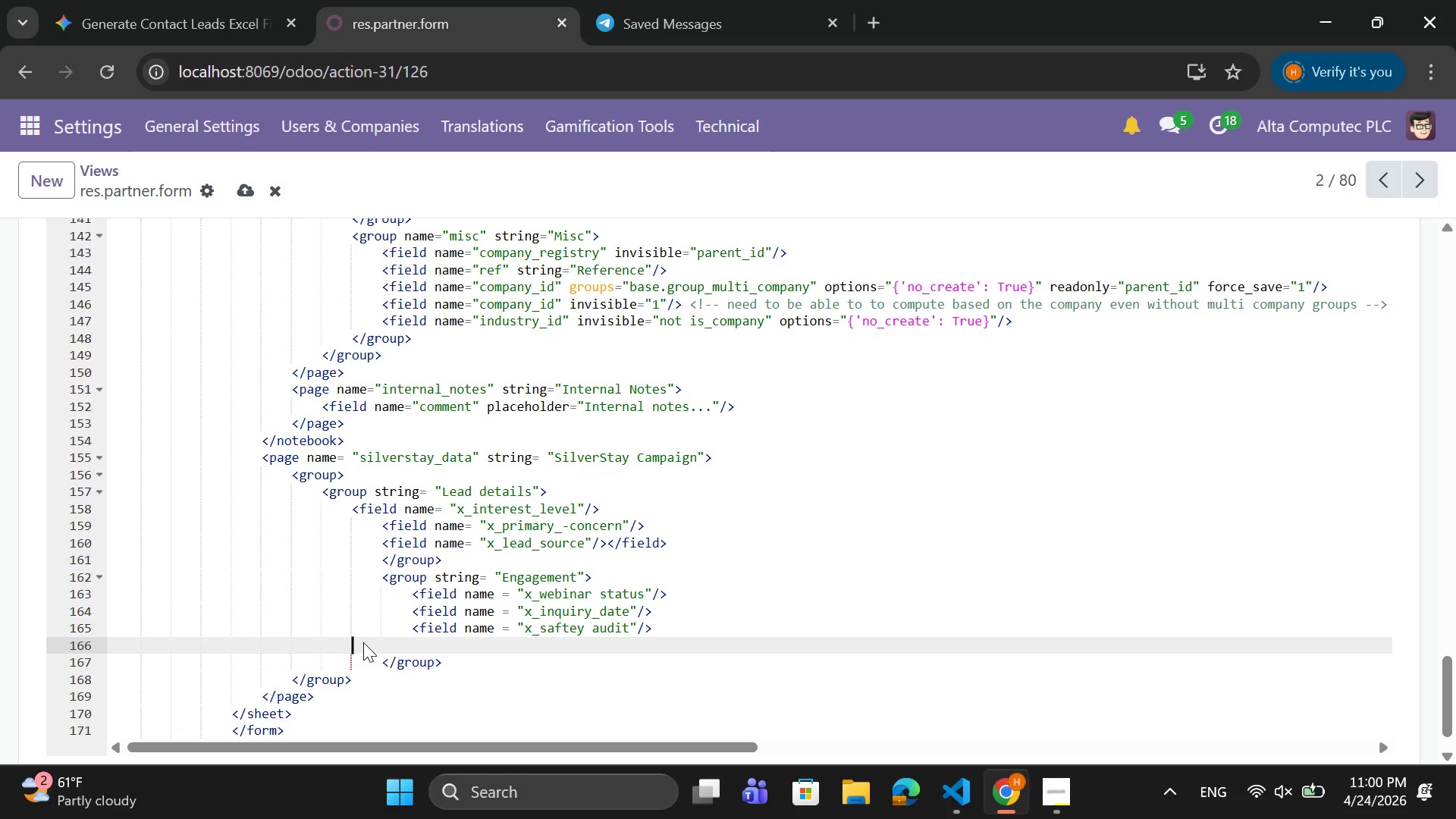 
key(Backspace)
 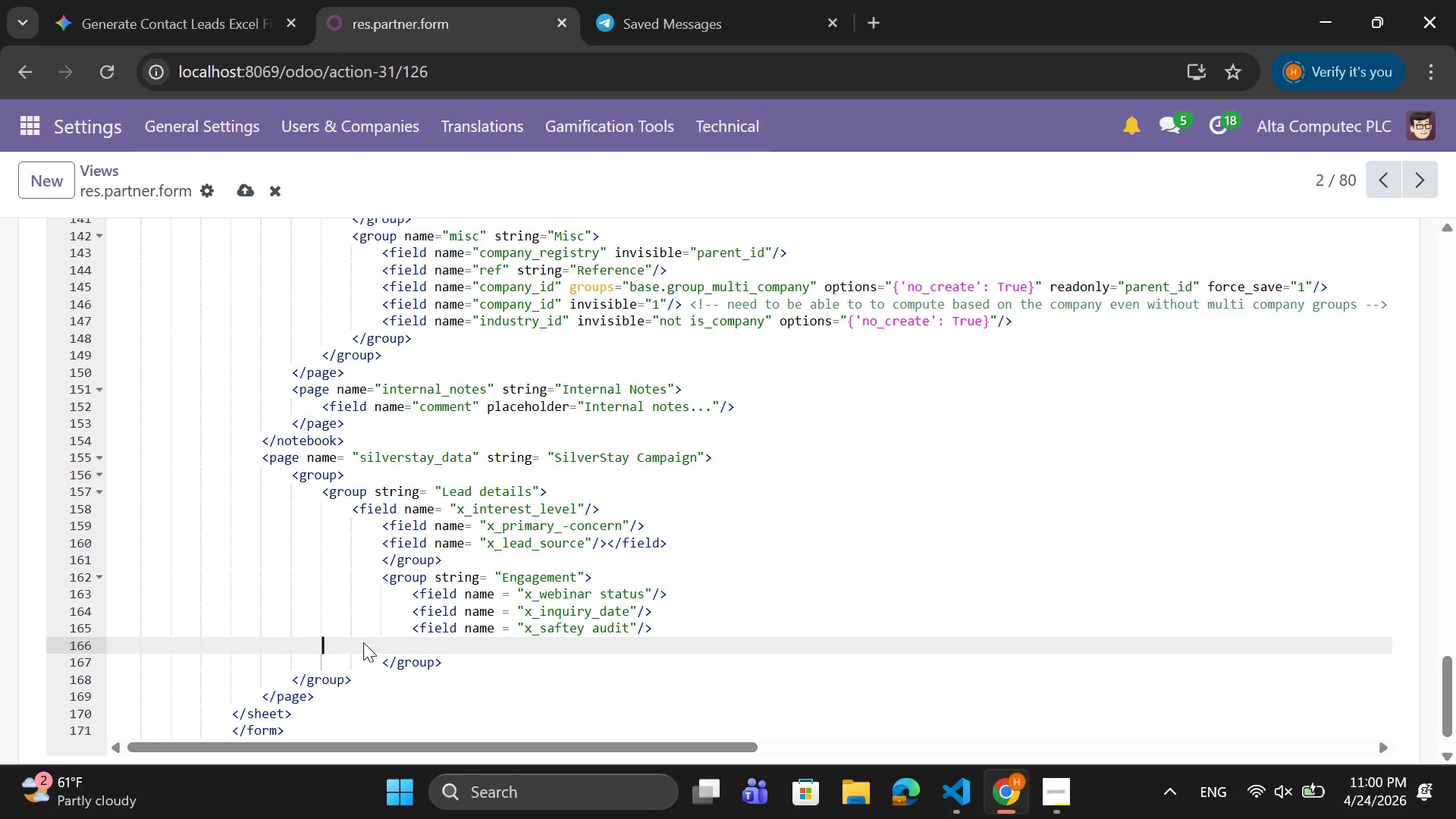 
key(Backspace)
 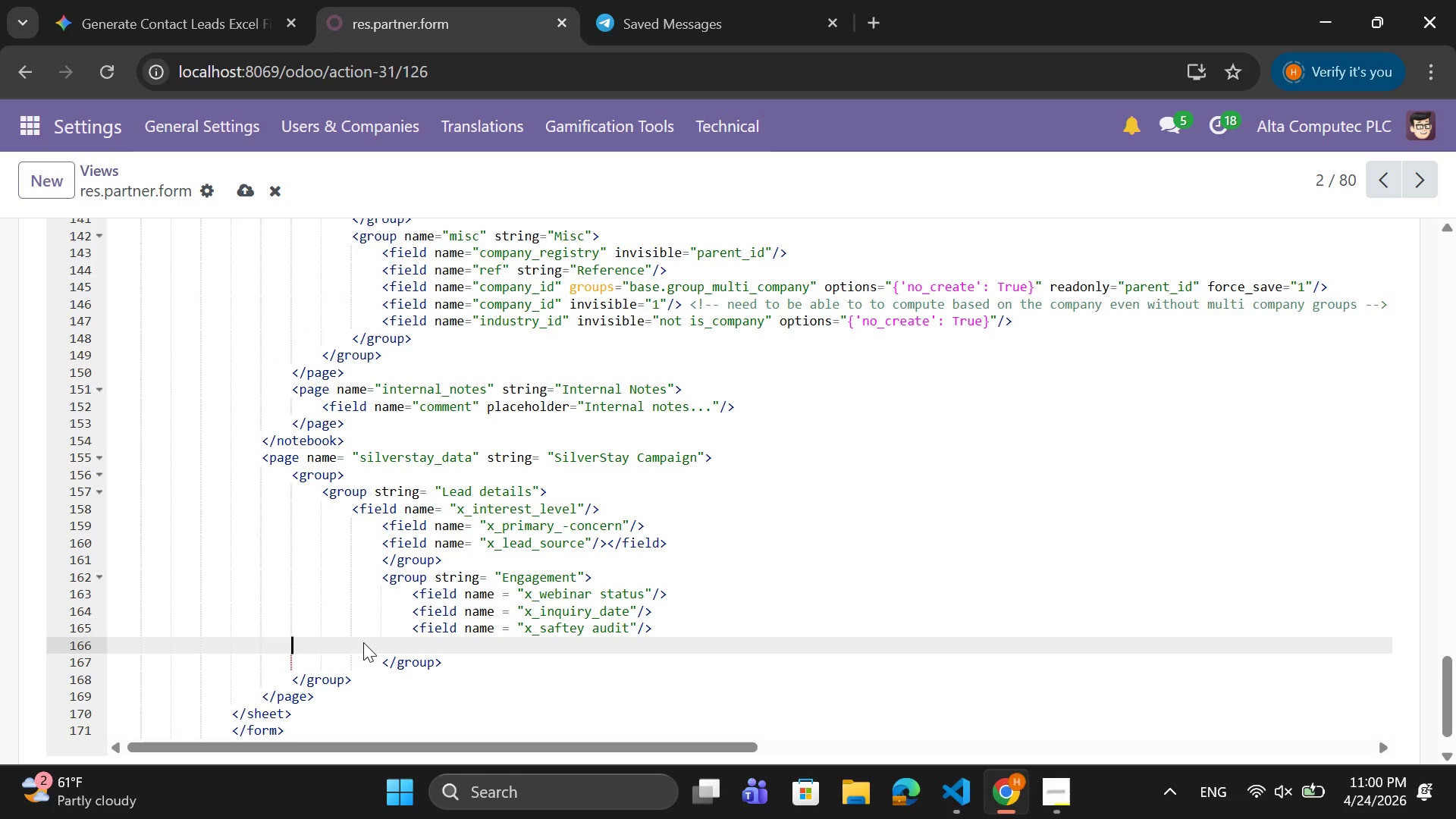 
key(Backspace)
 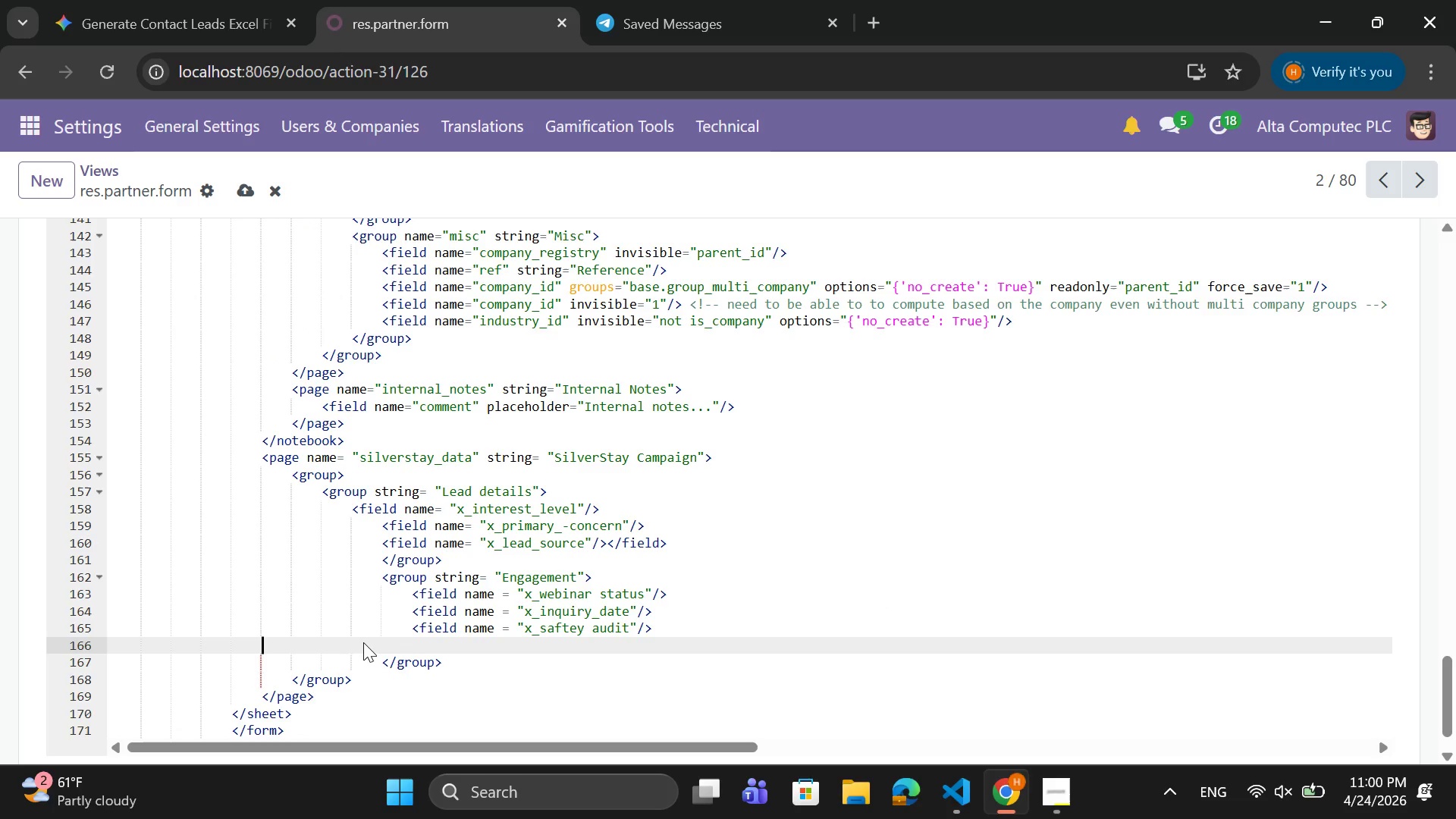 
key(Backspace)
 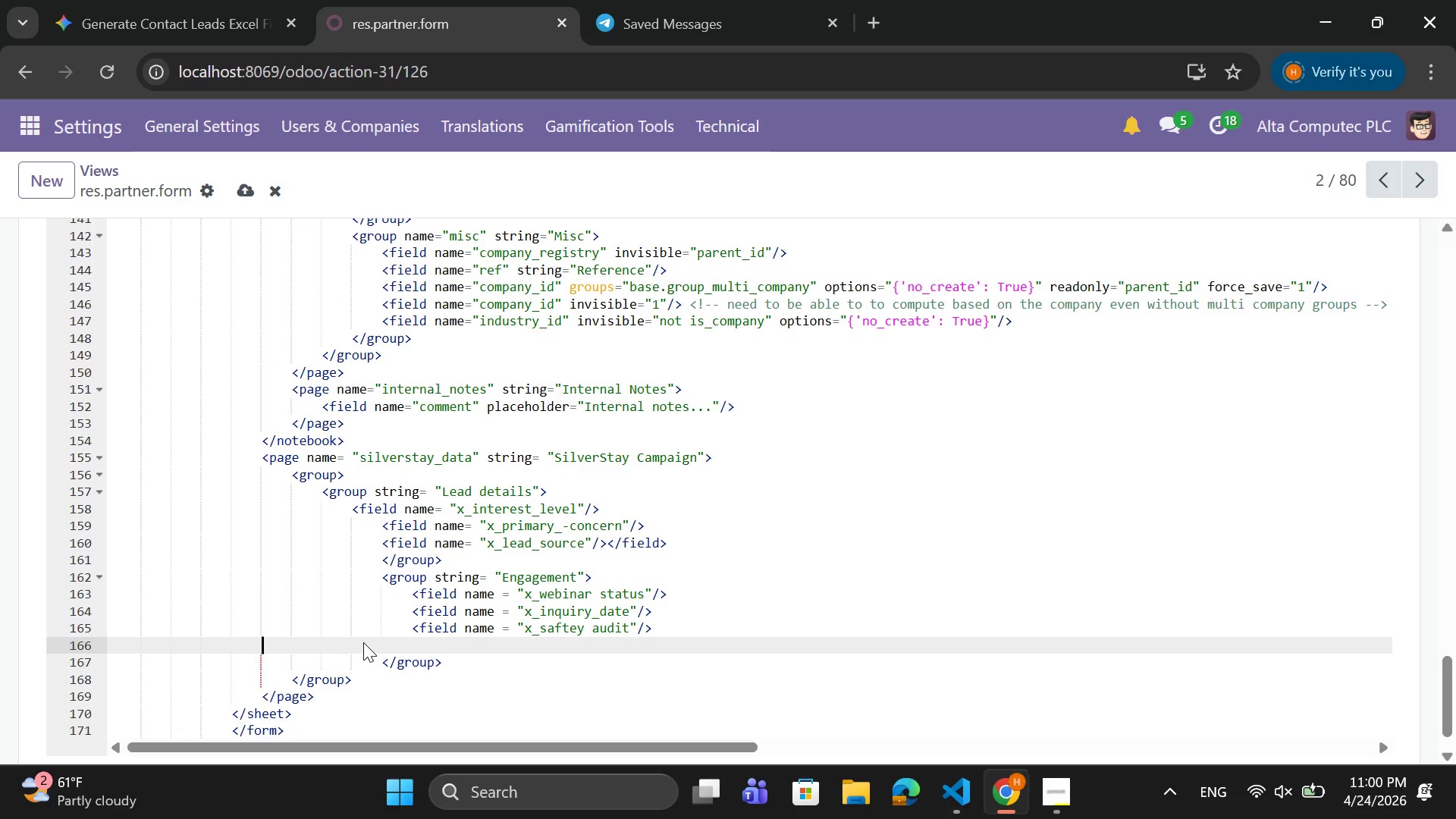 
key(Backspace)
 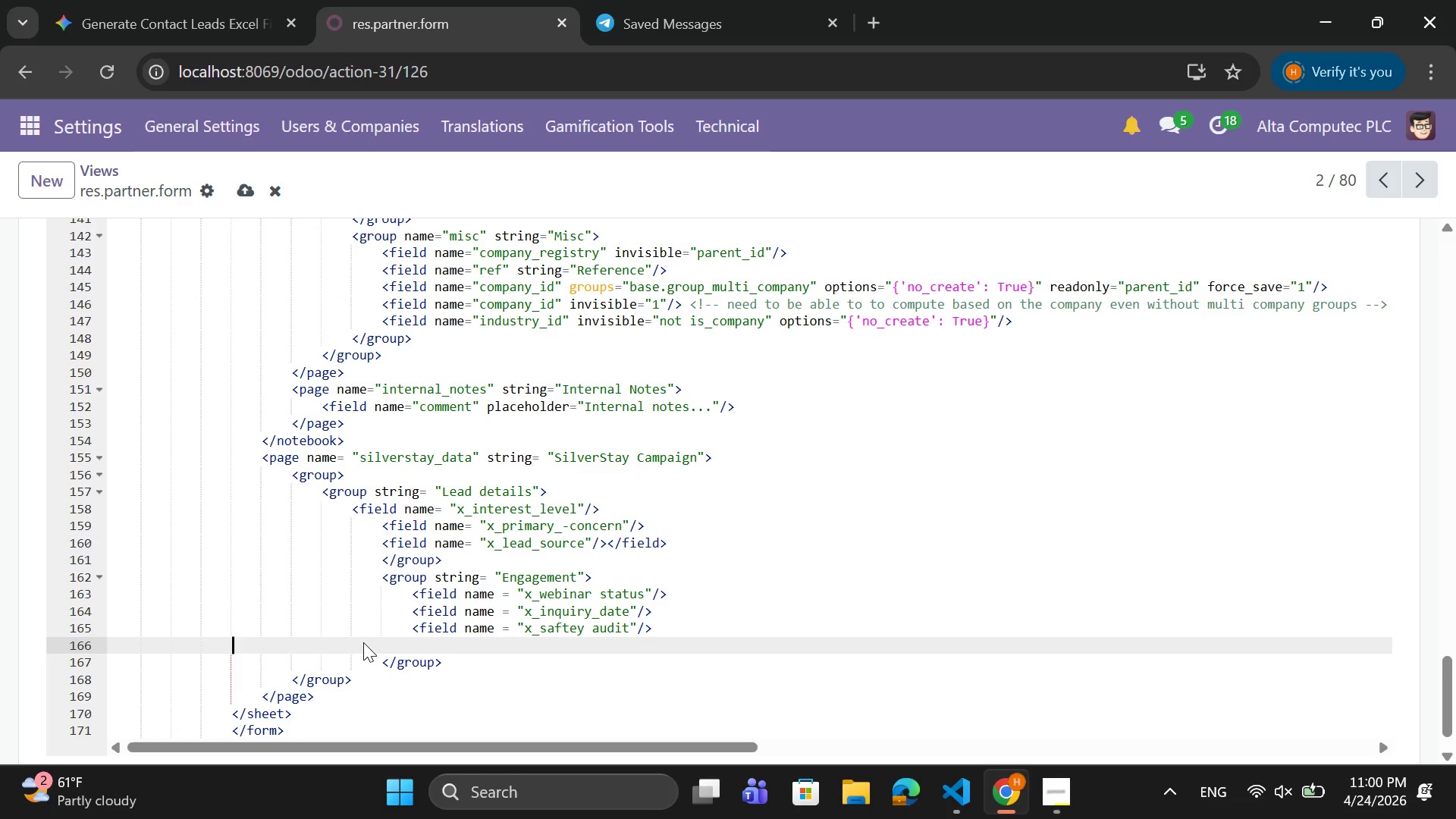 
key(Backspace)
 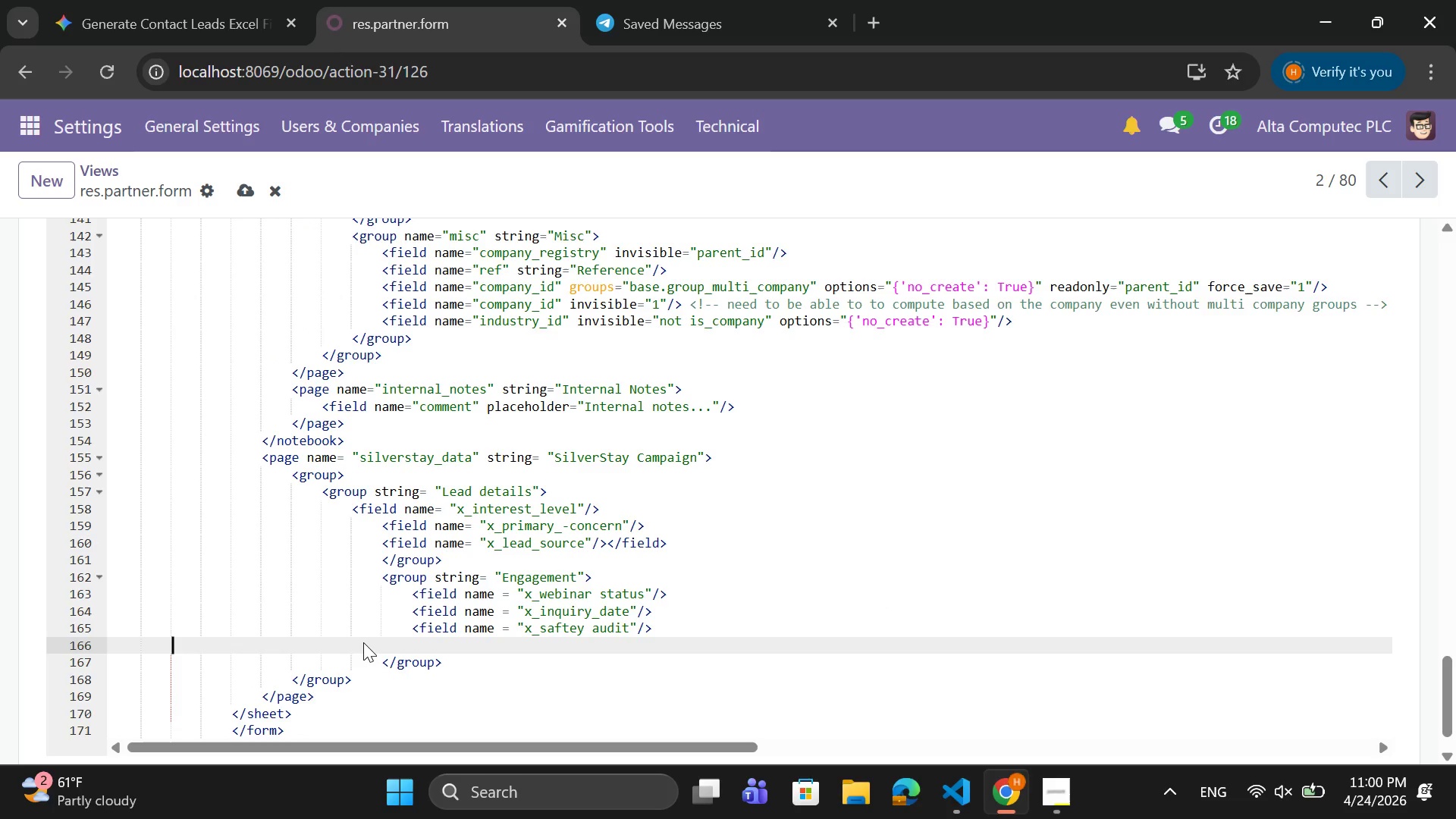 
key(Backspace)
 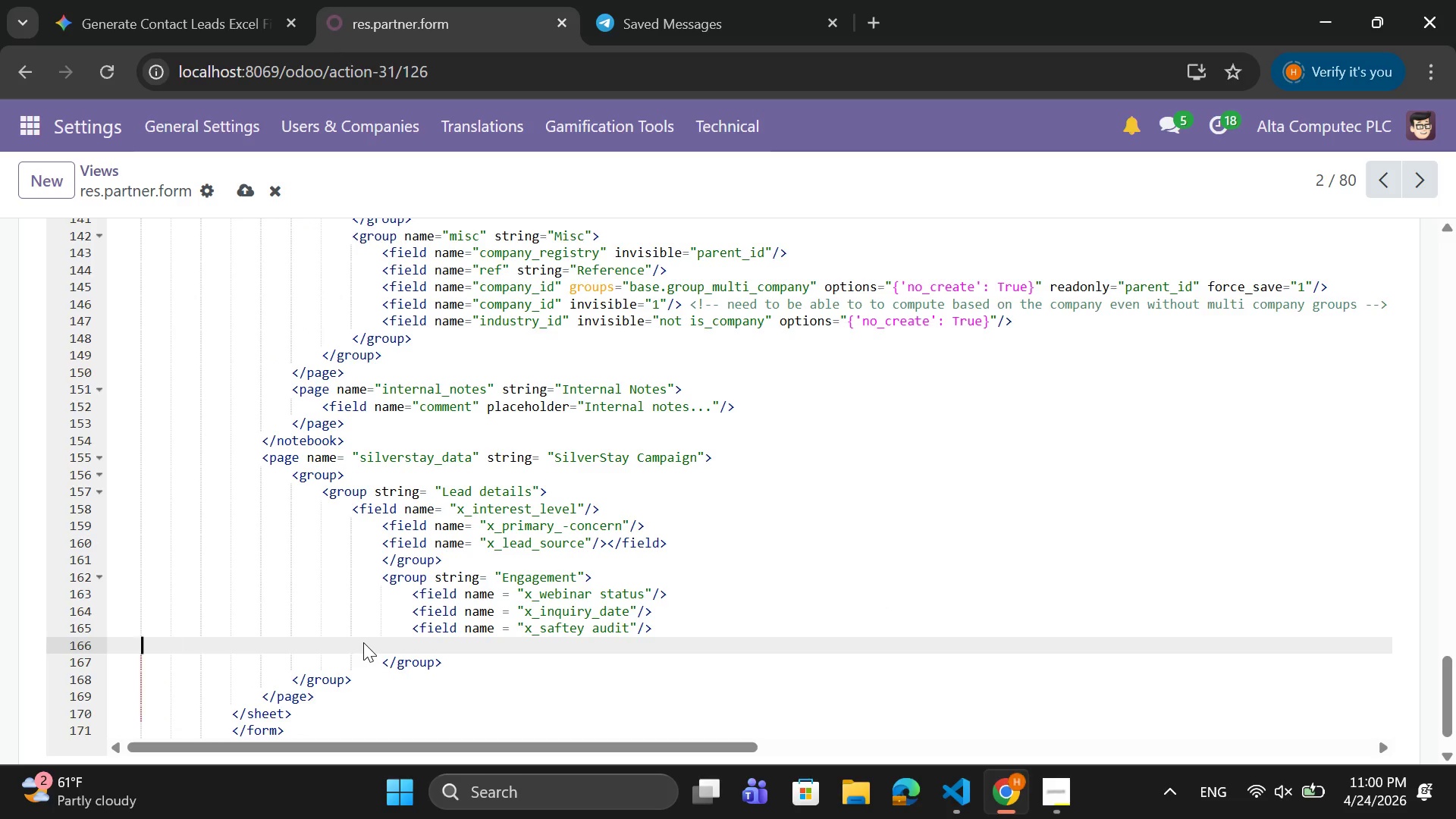 
key(Backspace)
 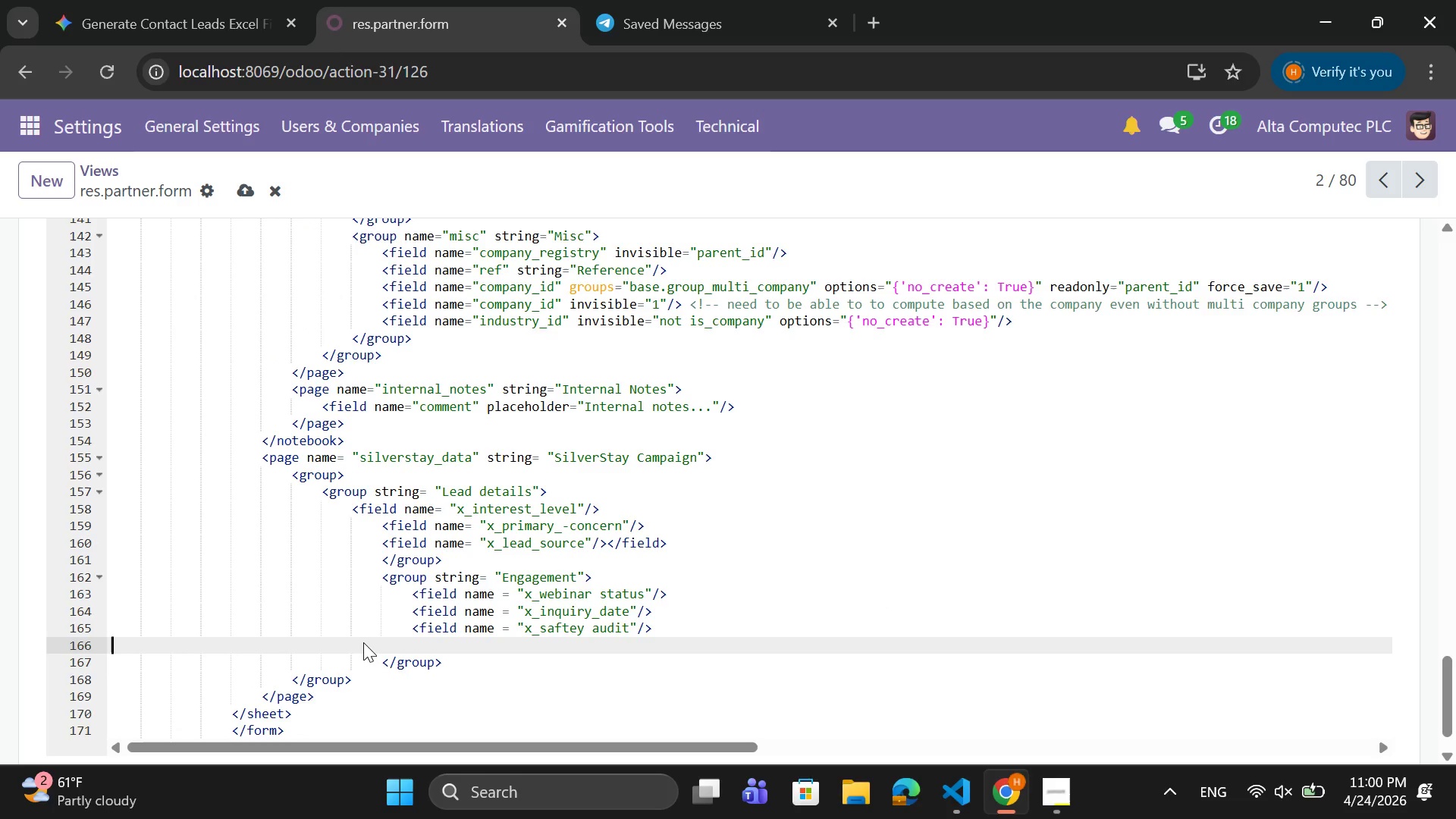 
key(Backspace)
 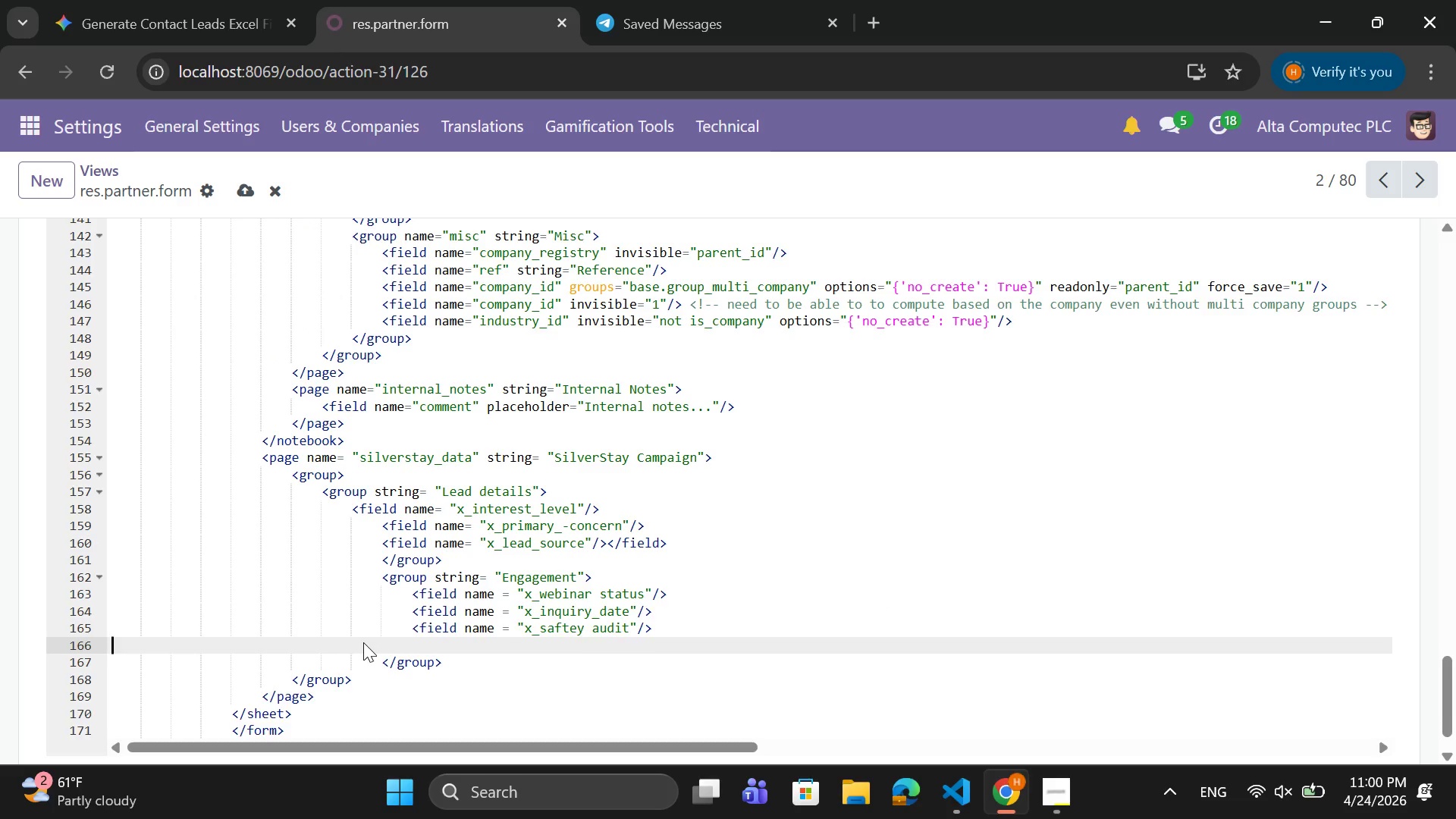 
key(Backspace)
 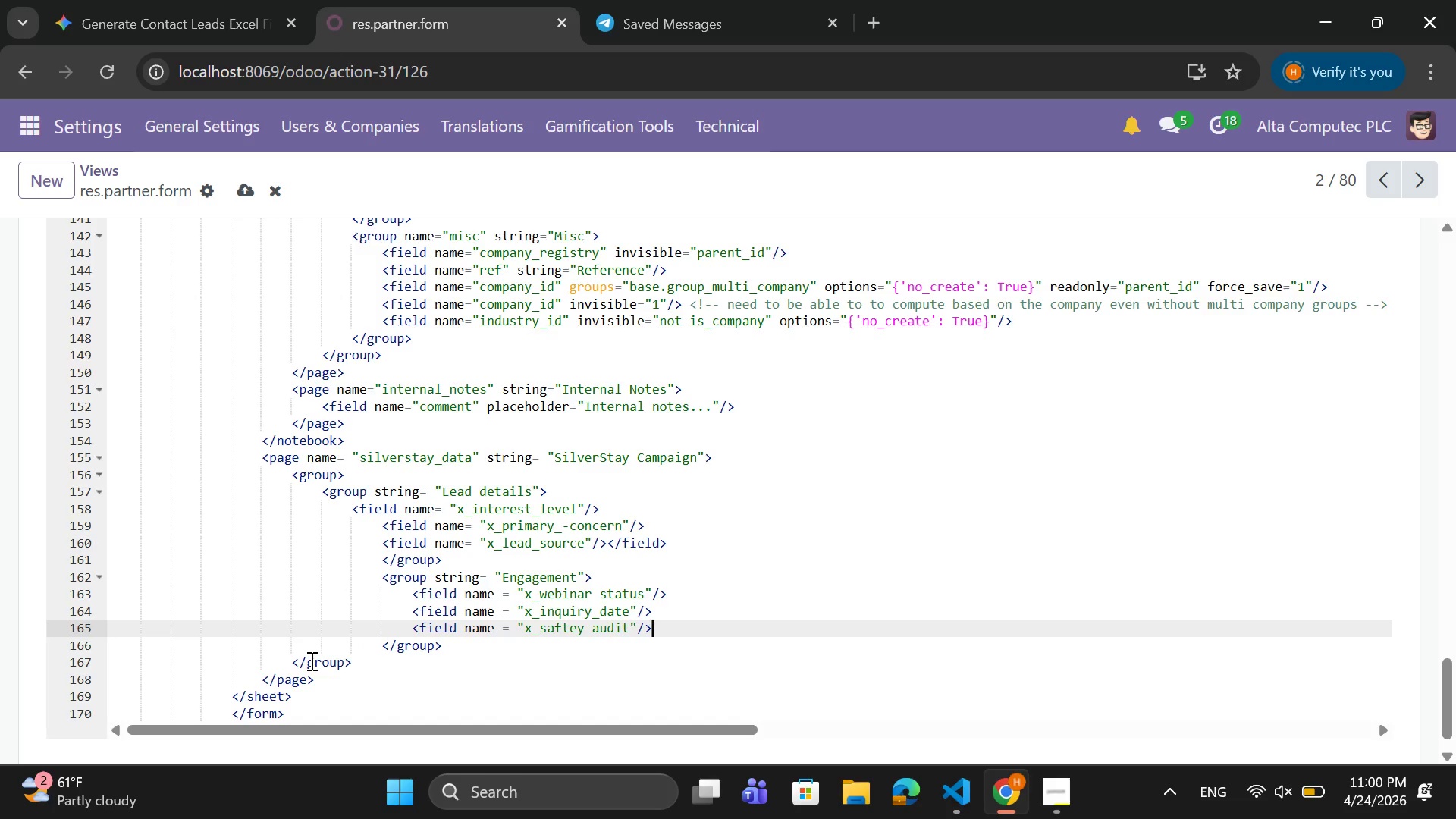 
wait(16.95)
 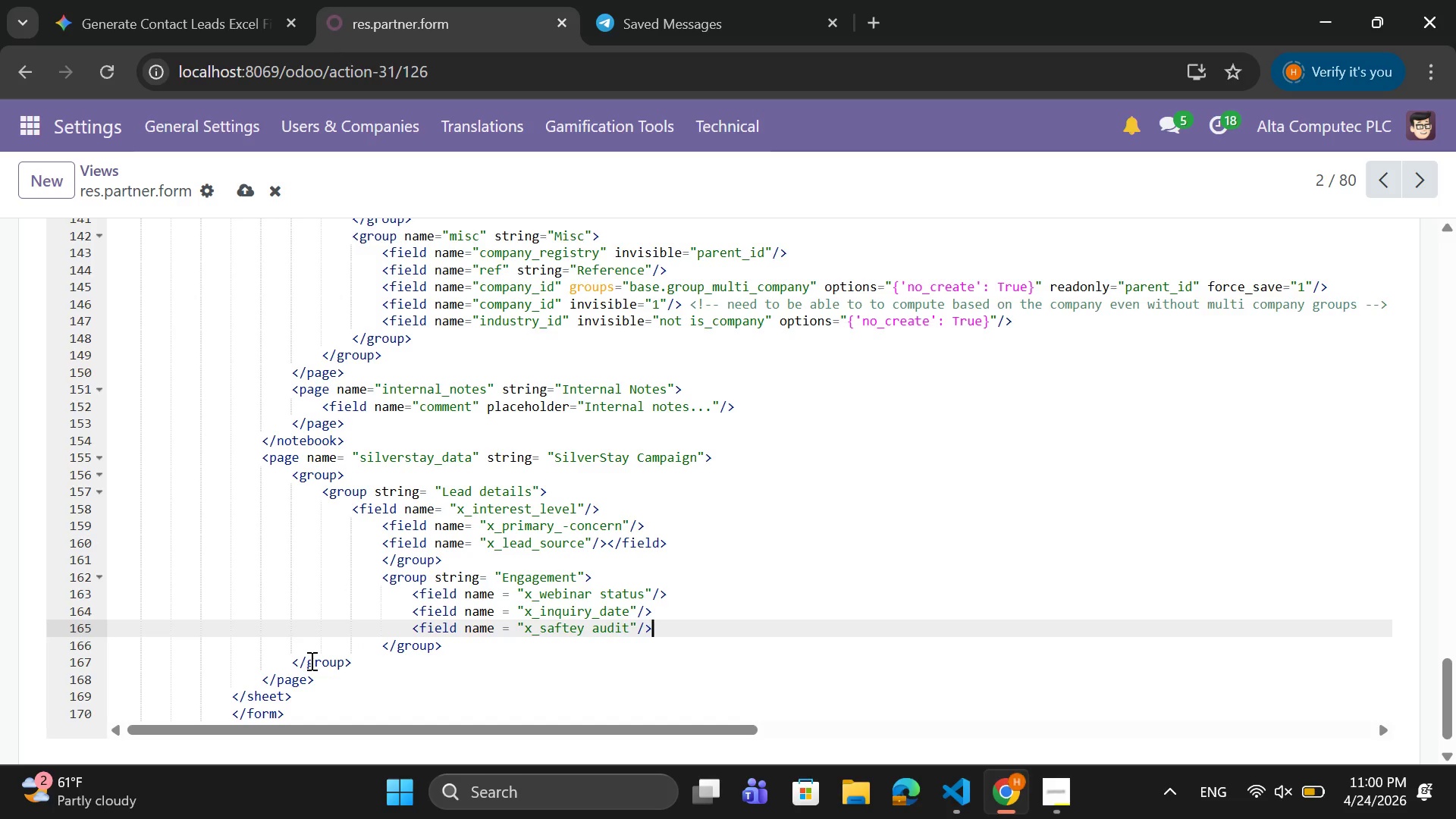 
hold_key(key=Backspace, duration=0.56)
 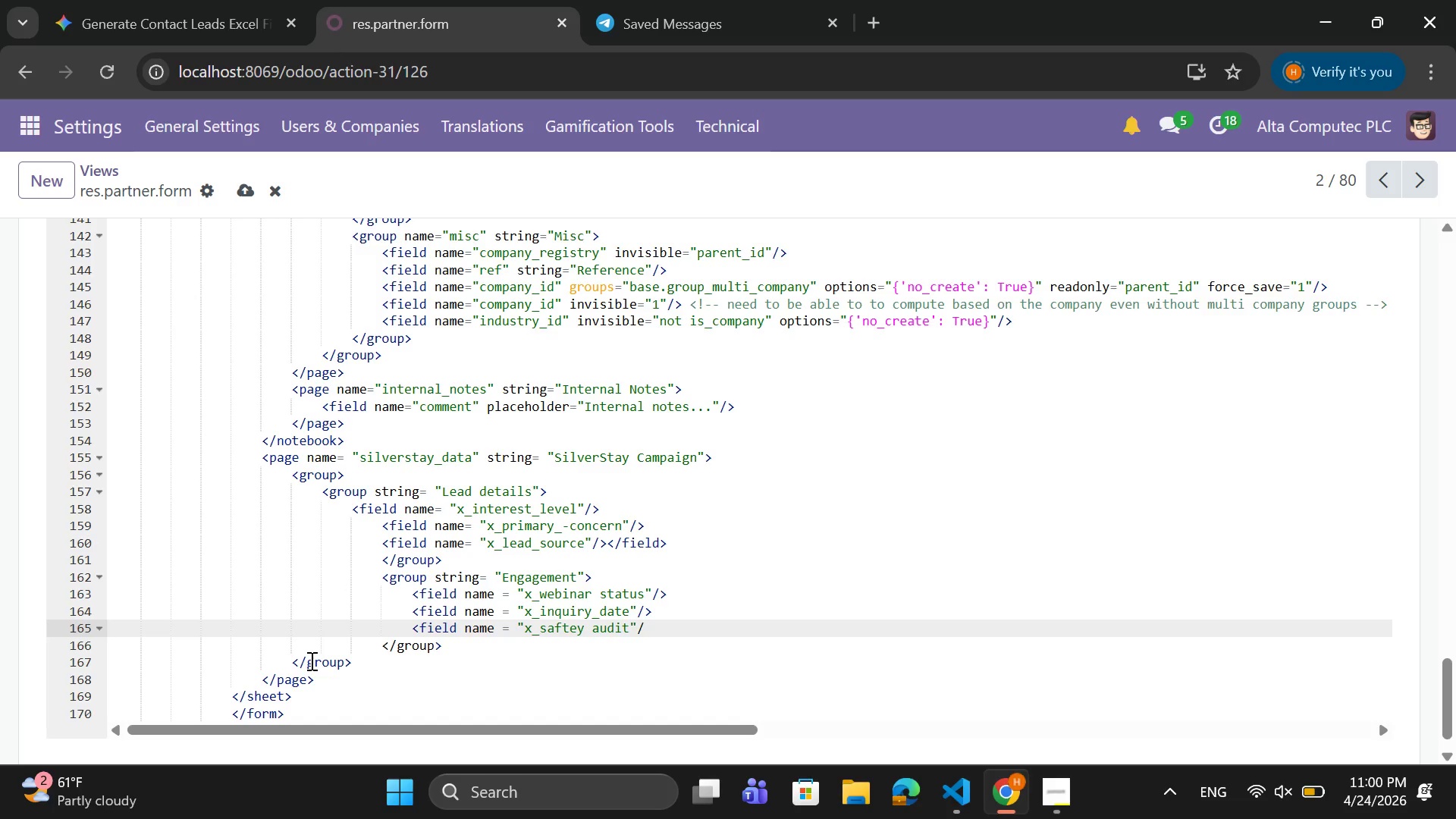 
wait(11.55)
 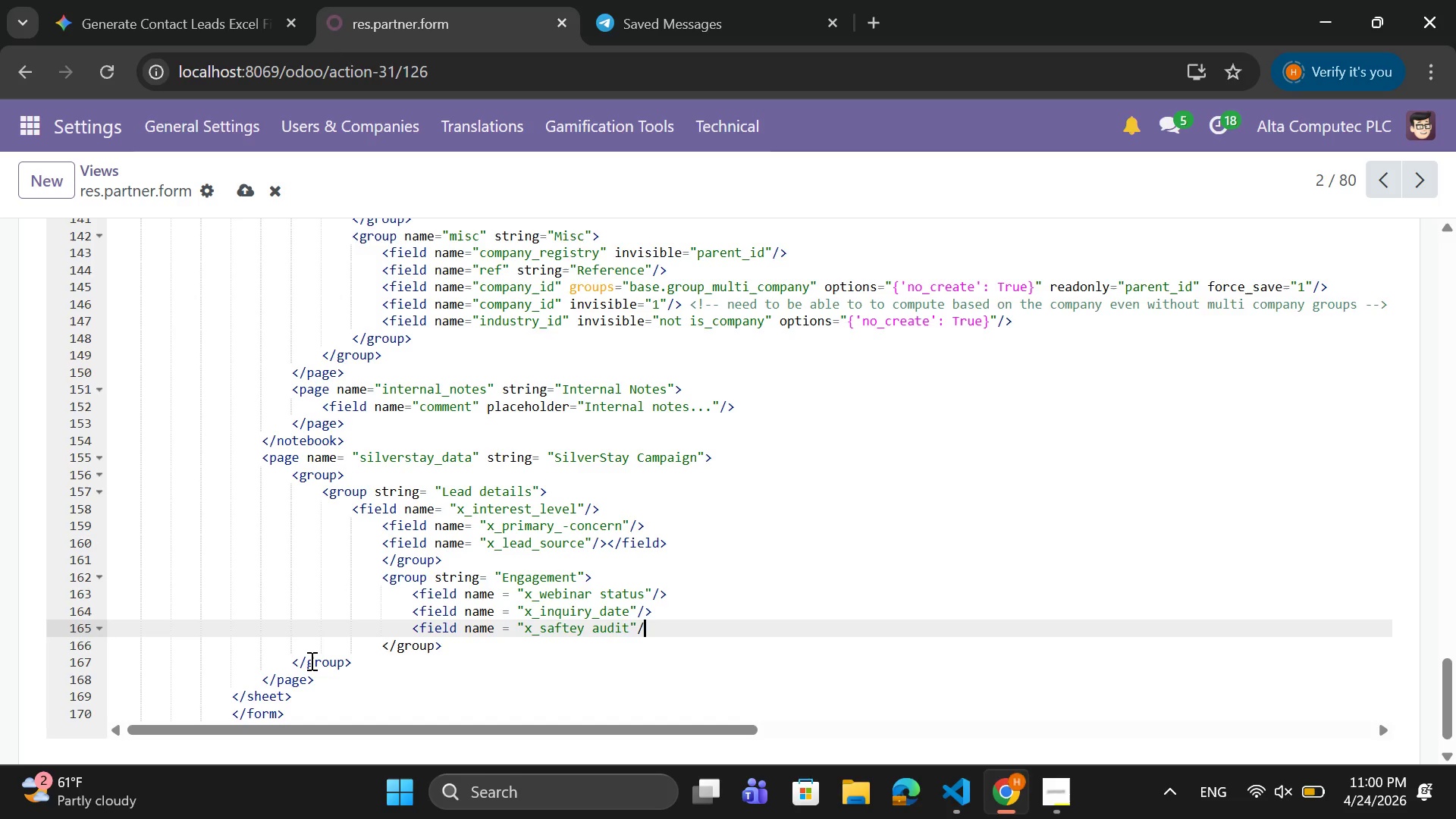 
key(Shift+Period)
 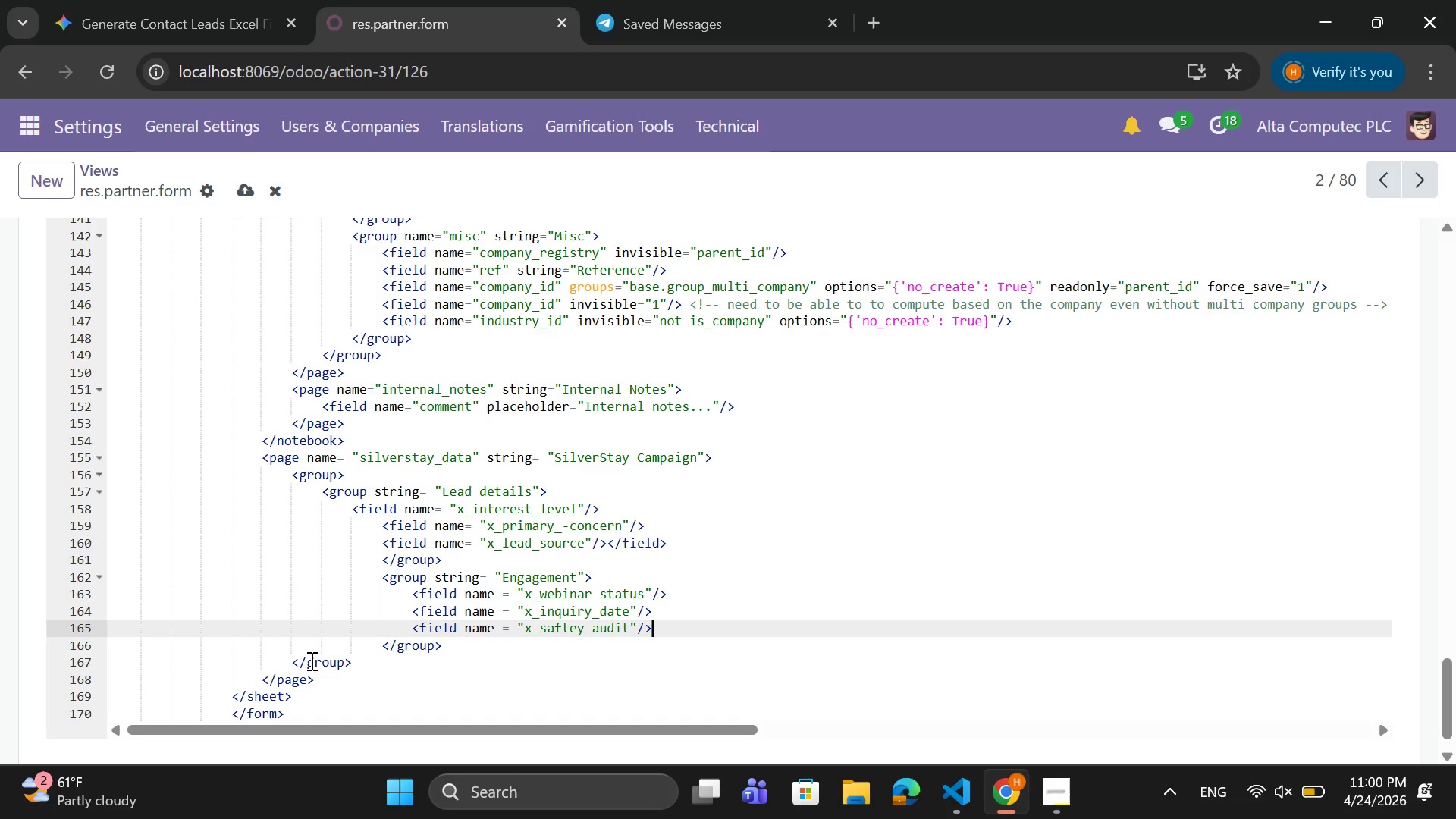 
wait(10.17)
 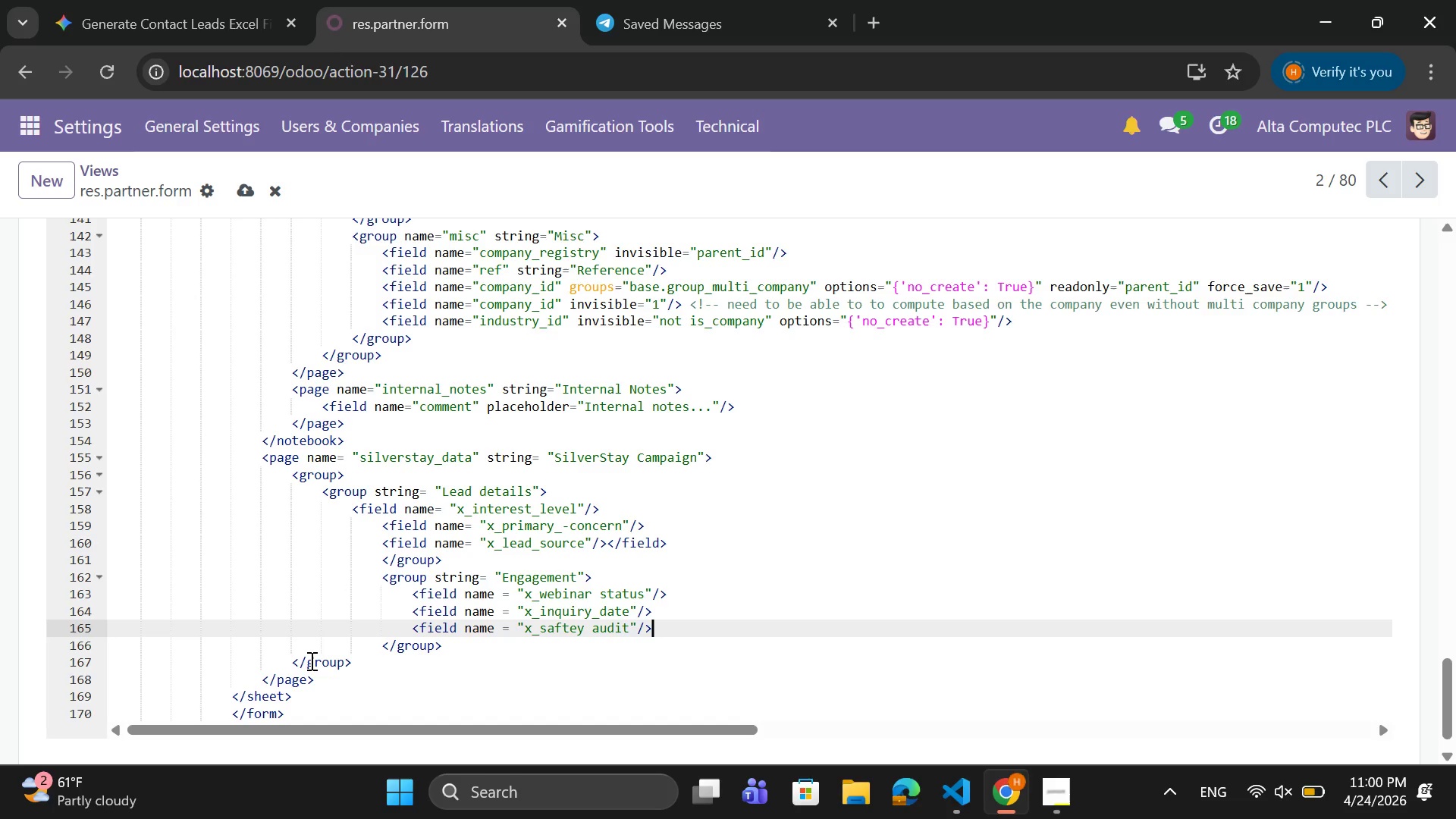 
left_click([453, 635])
 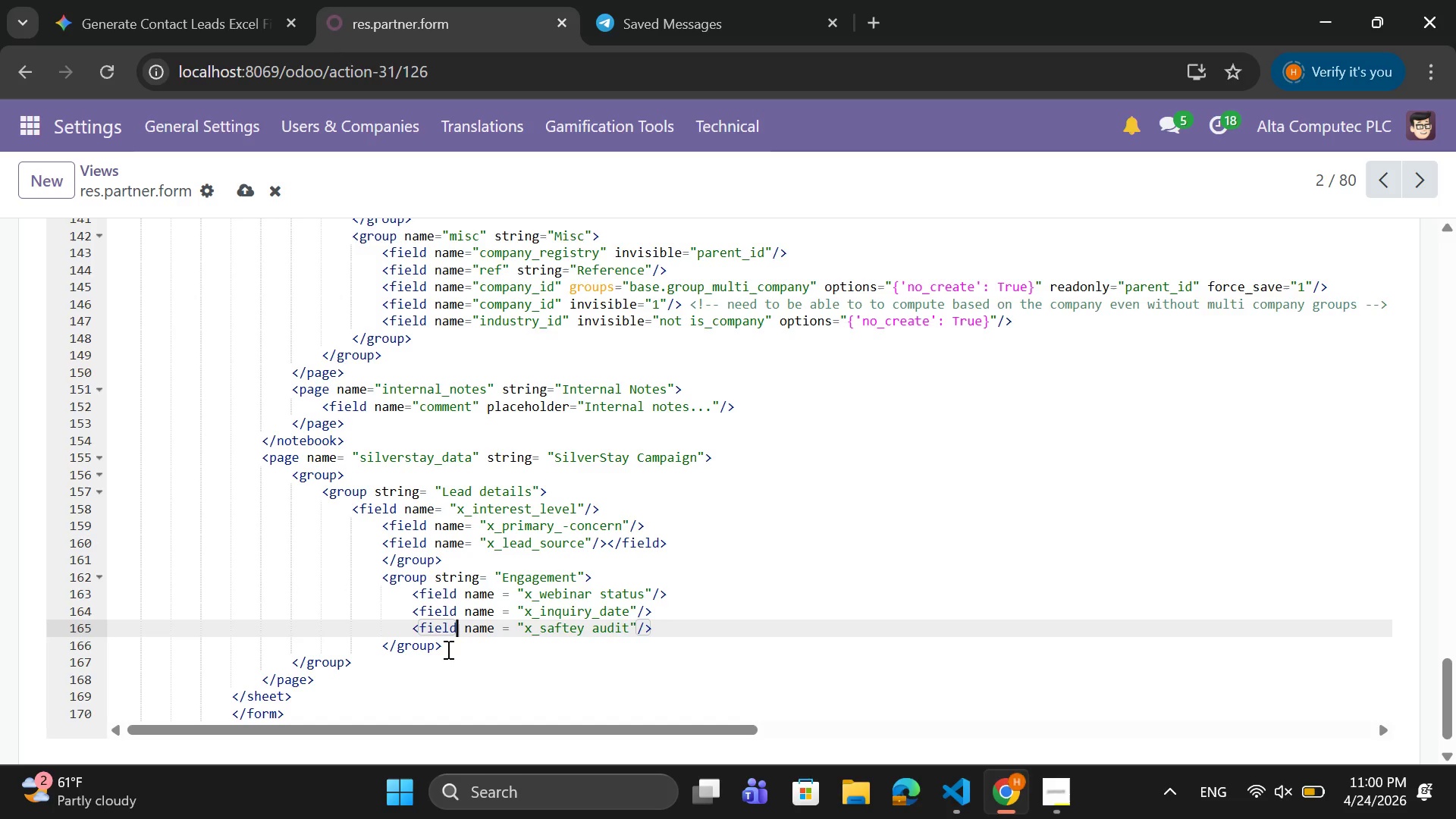 
left_click([447, 649])
 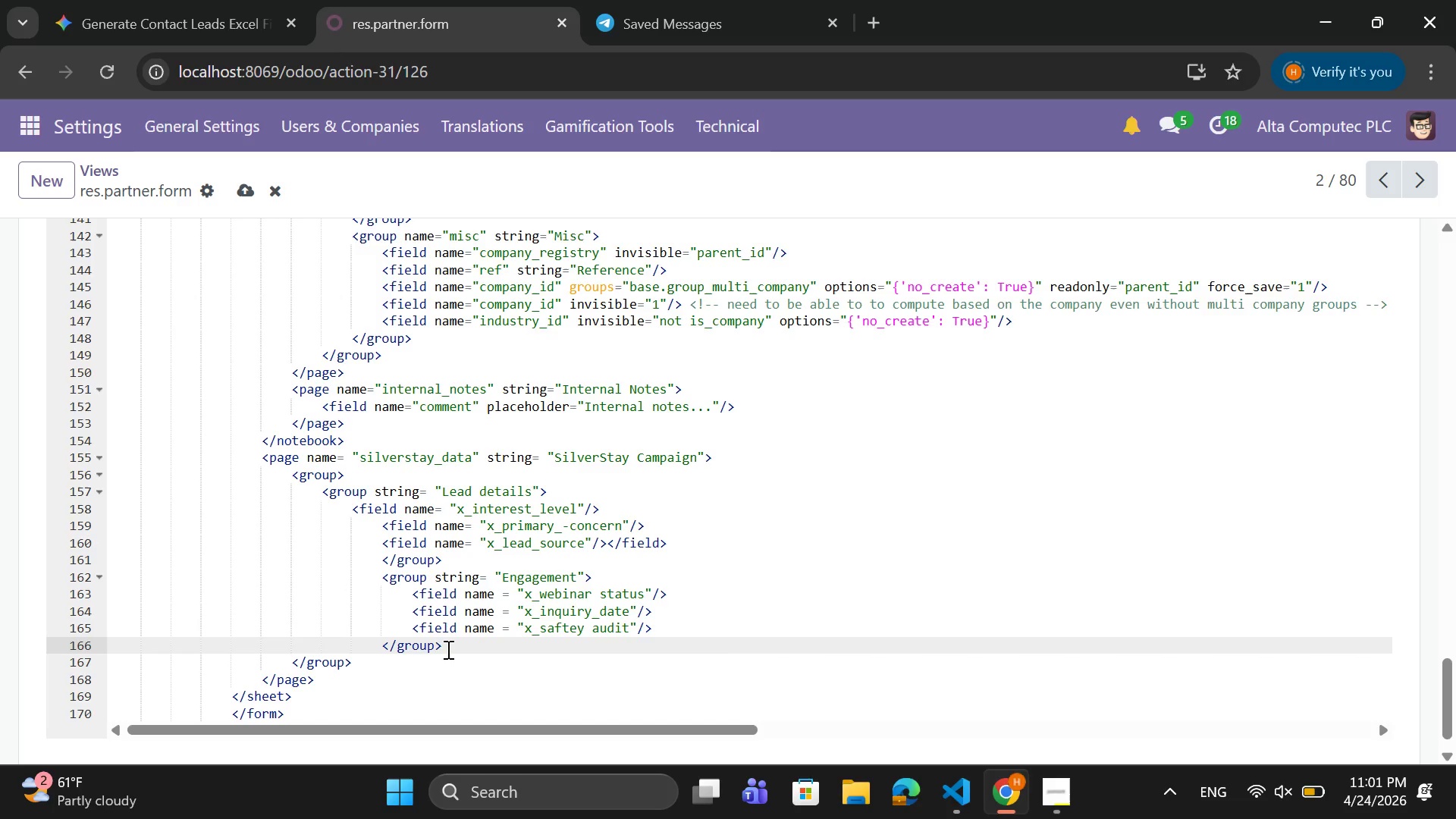 
key(Enter)
 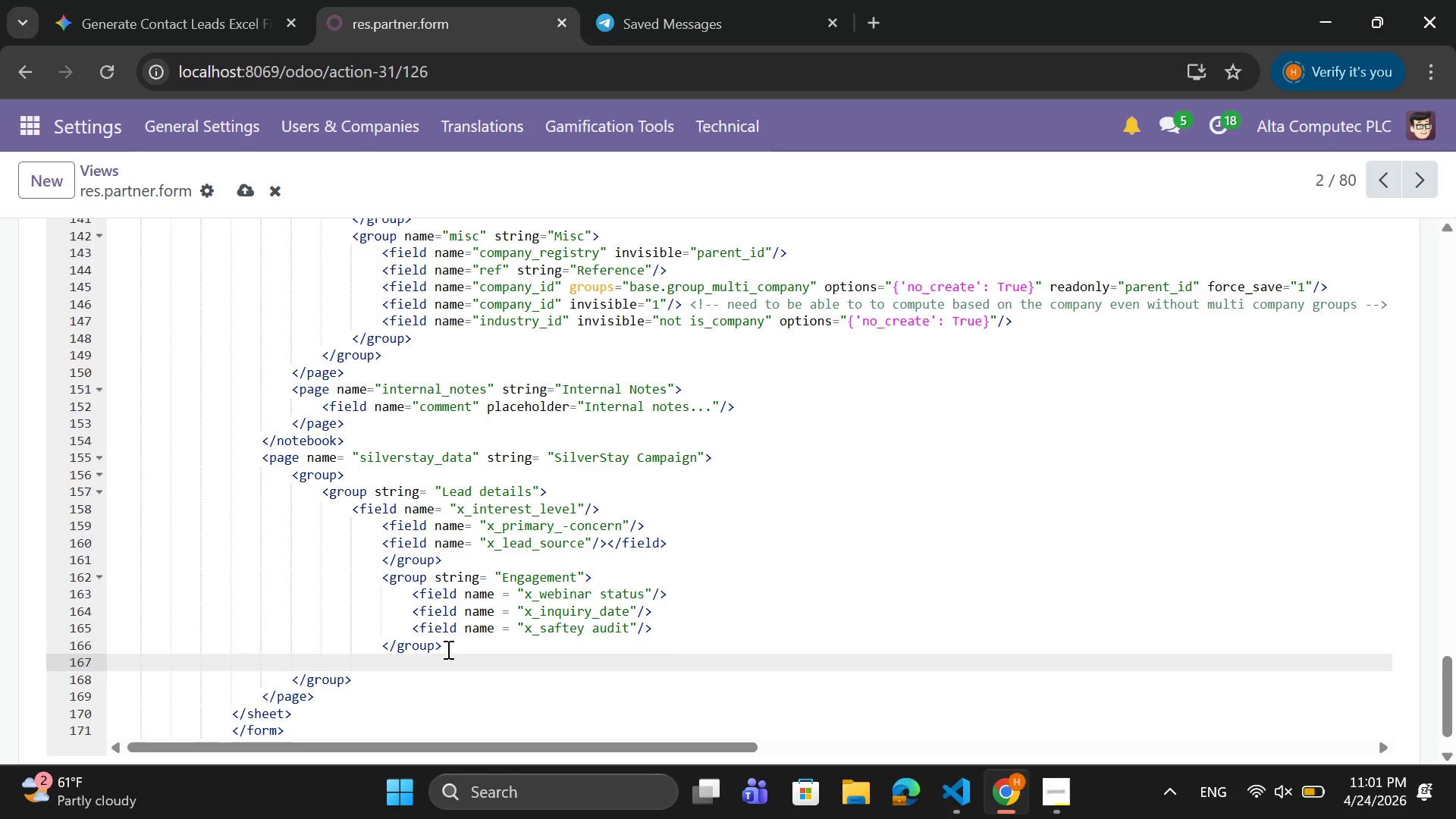 
type(</group>)
 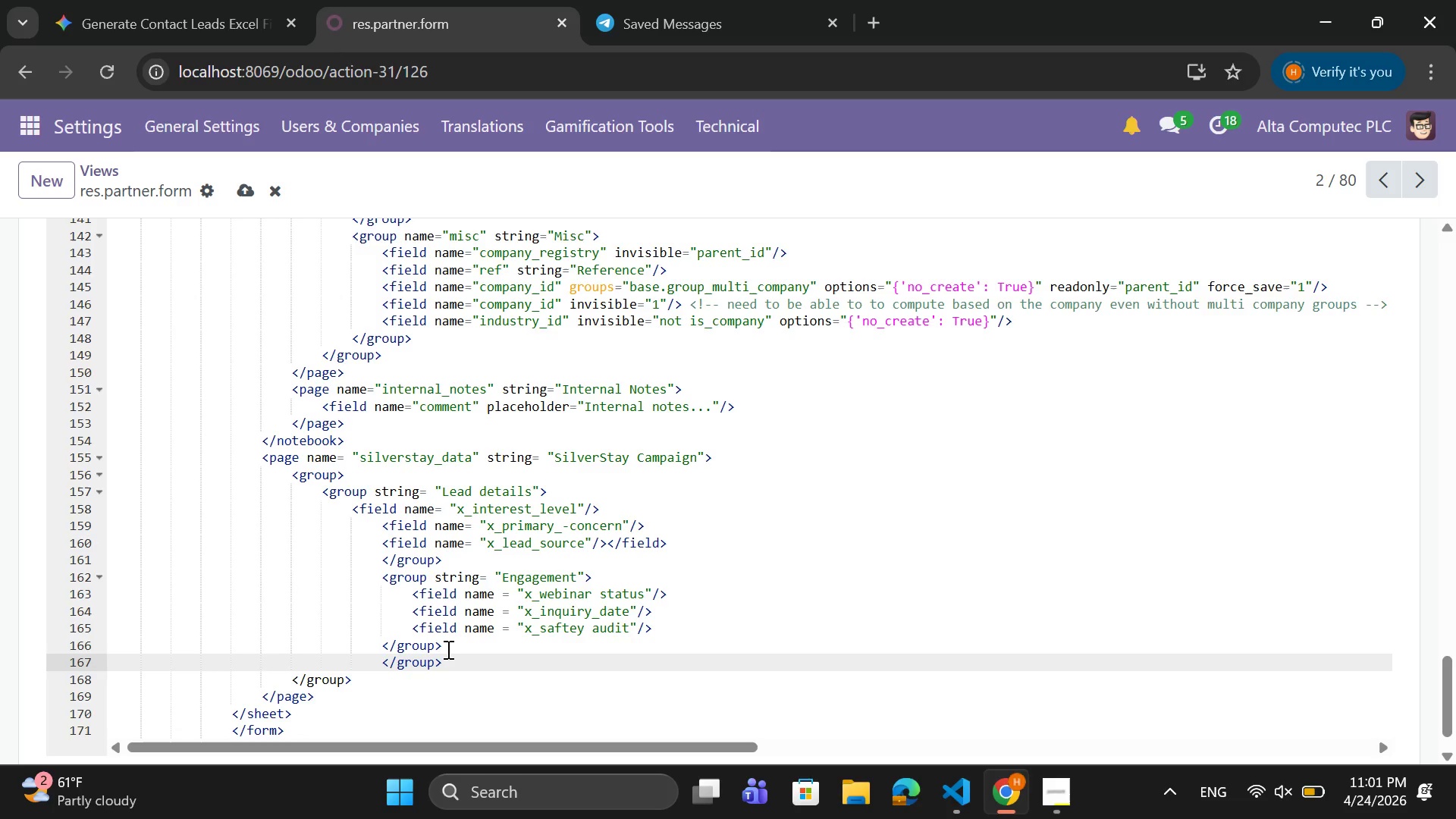 
wait(11.08)
 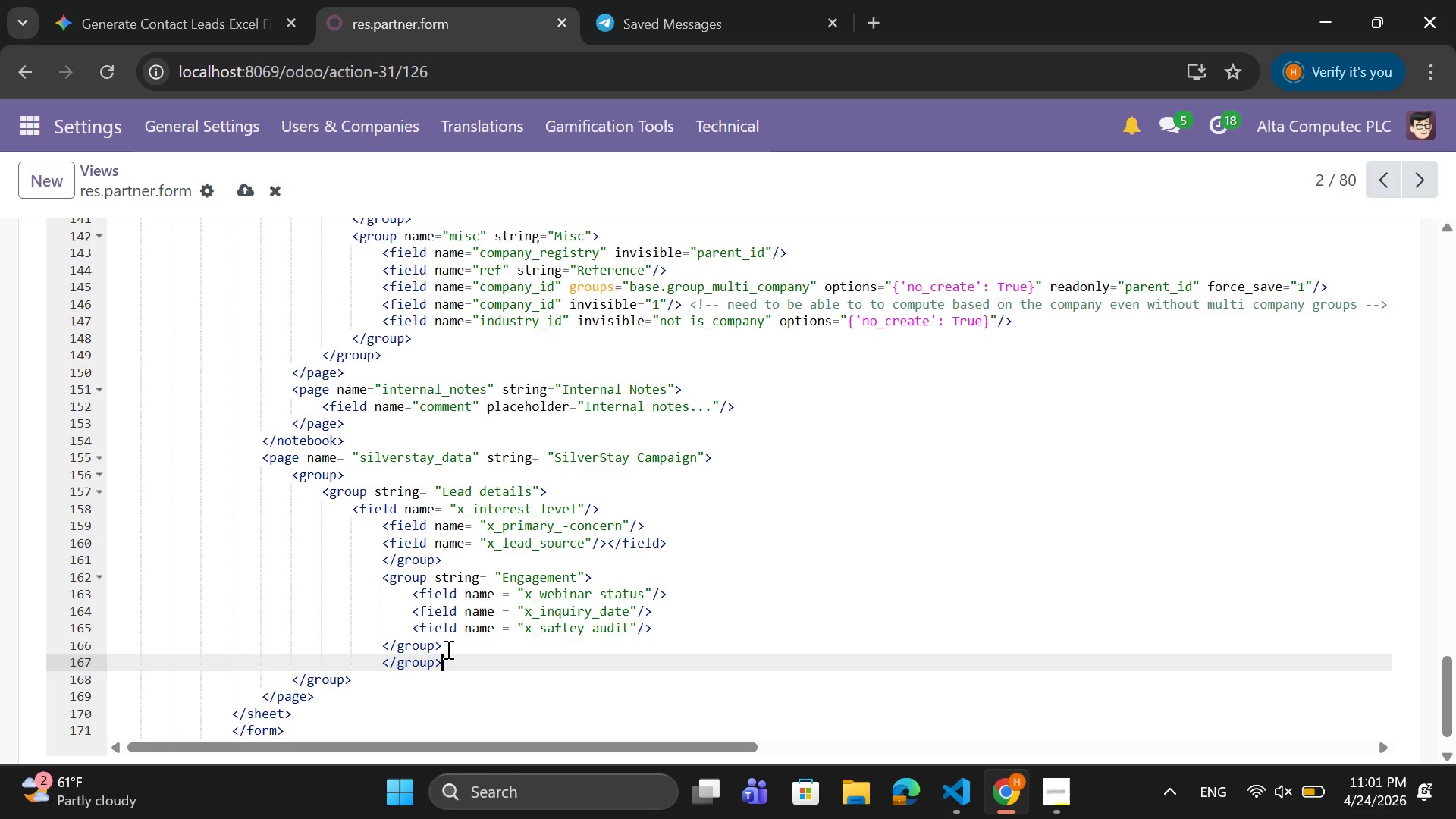 
scroll: coordinate [0, 315], scroll_direction: up, amount: 10.0
 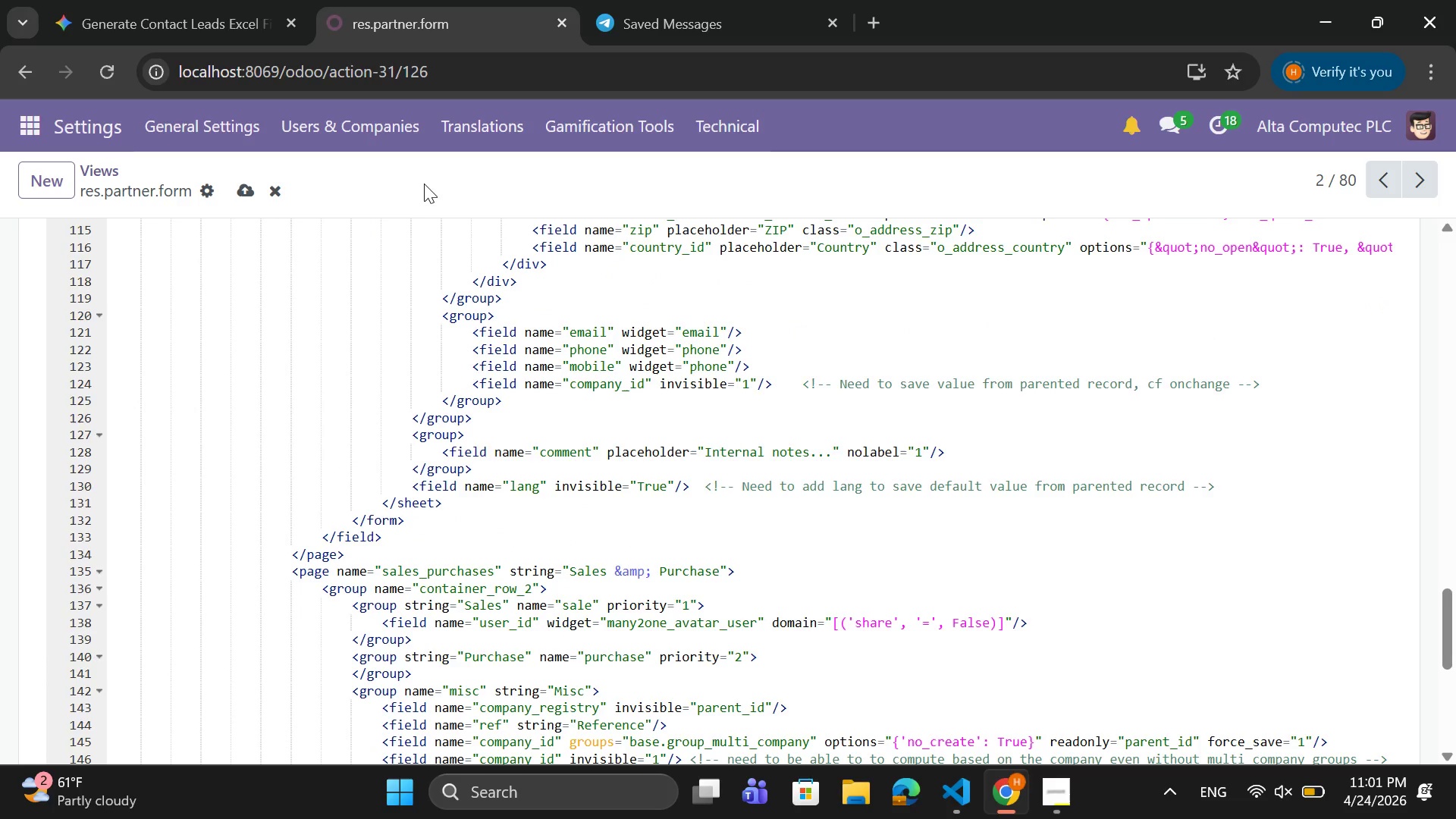 
scroll: coordinate [303, 464], scroll_direction: down, amount: 5.0
 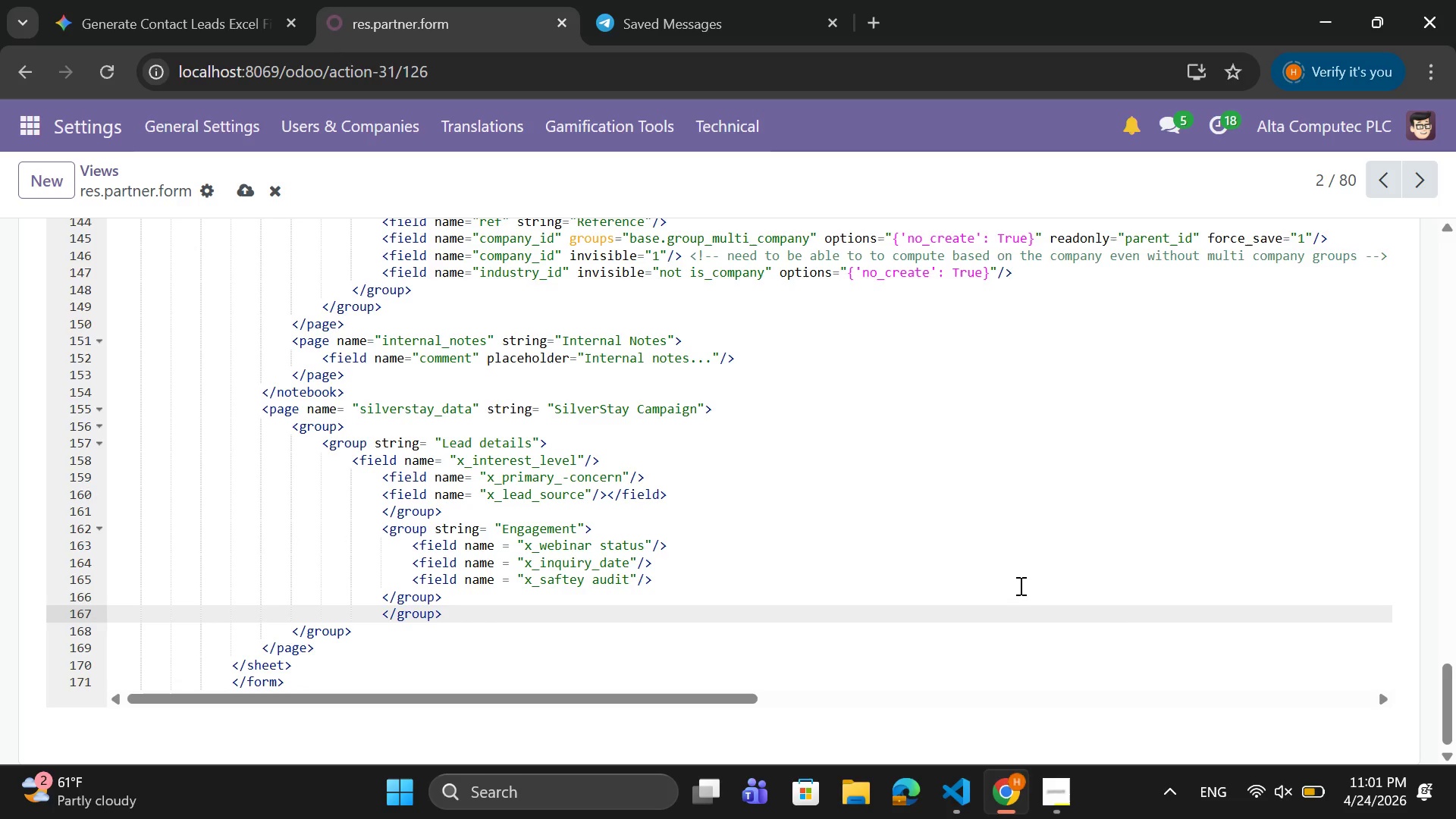 
wait(34.81)
 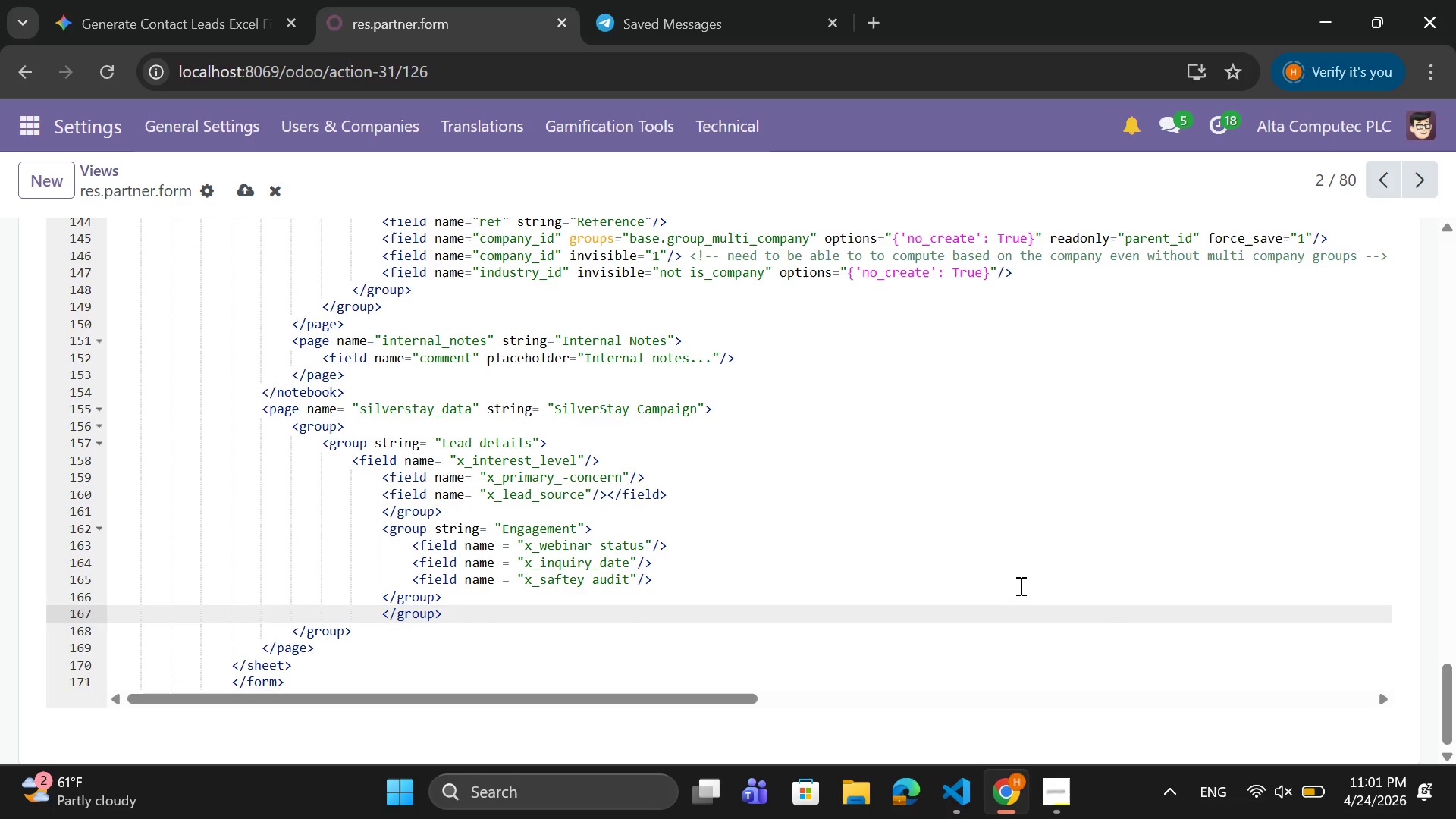 
scroll: coordinate [400, 488], scroll_direction: down, amount: 1.0
 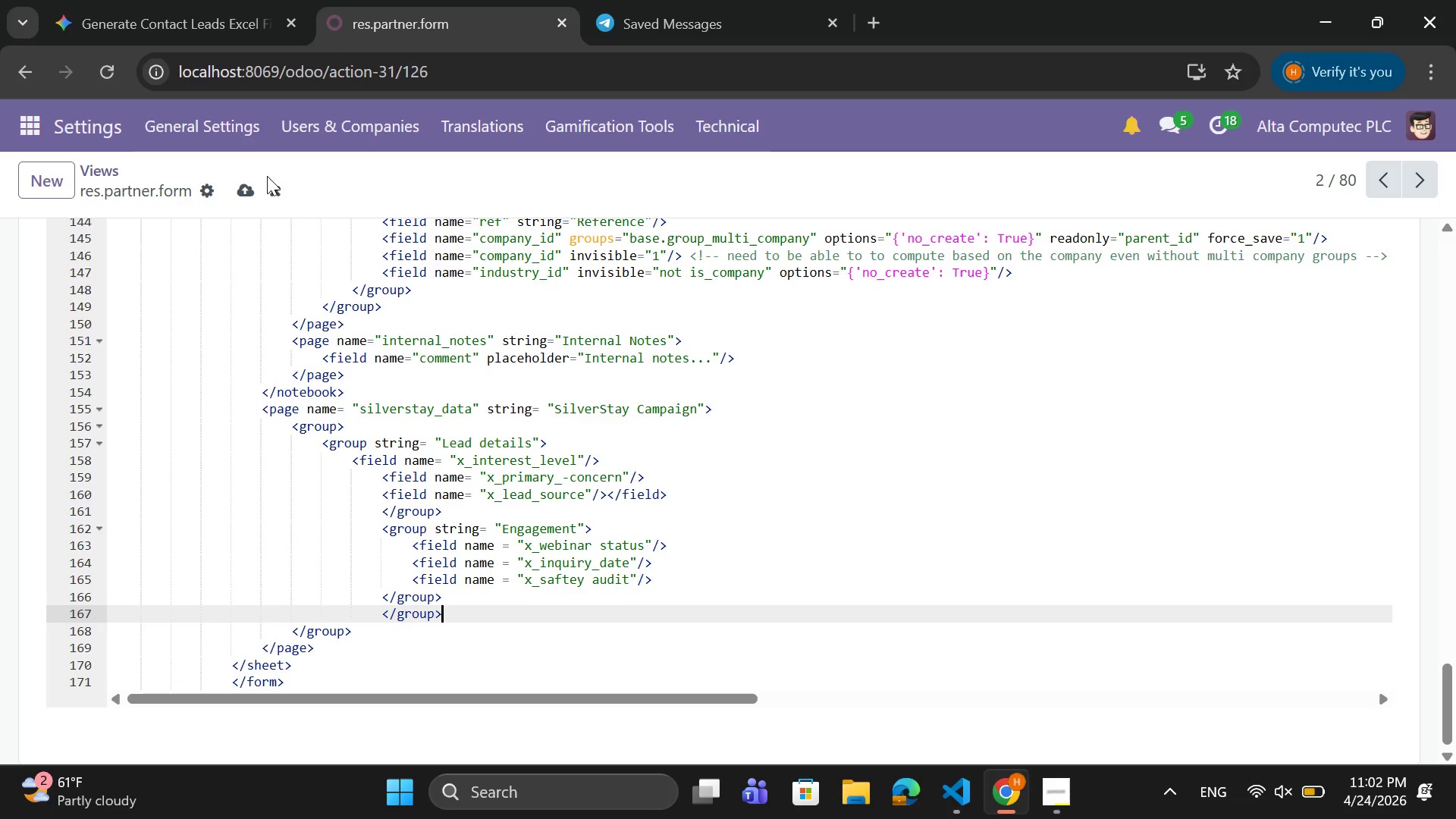 
left_click([242, 182])
 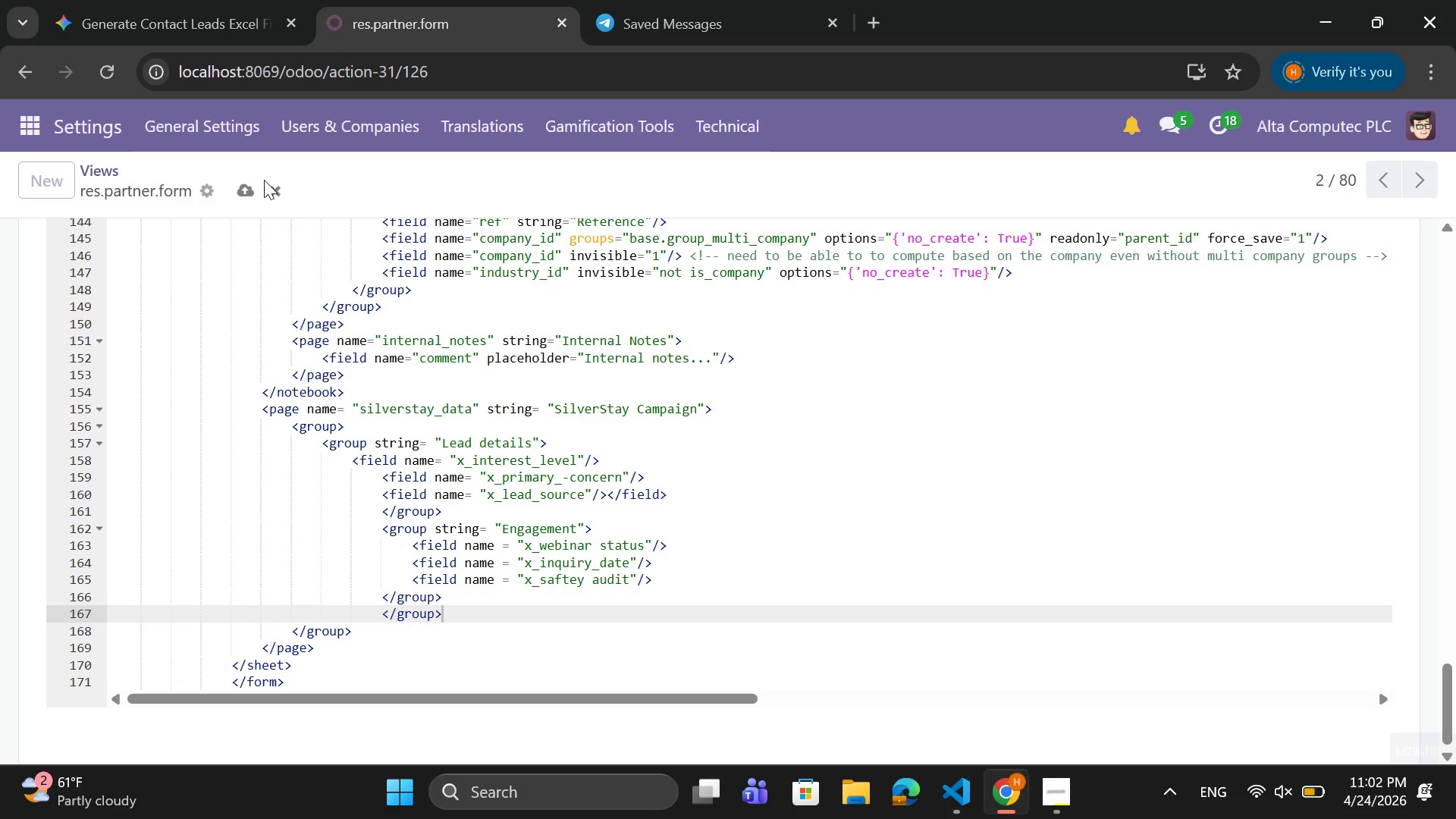 
mouse_move([279, 216])
 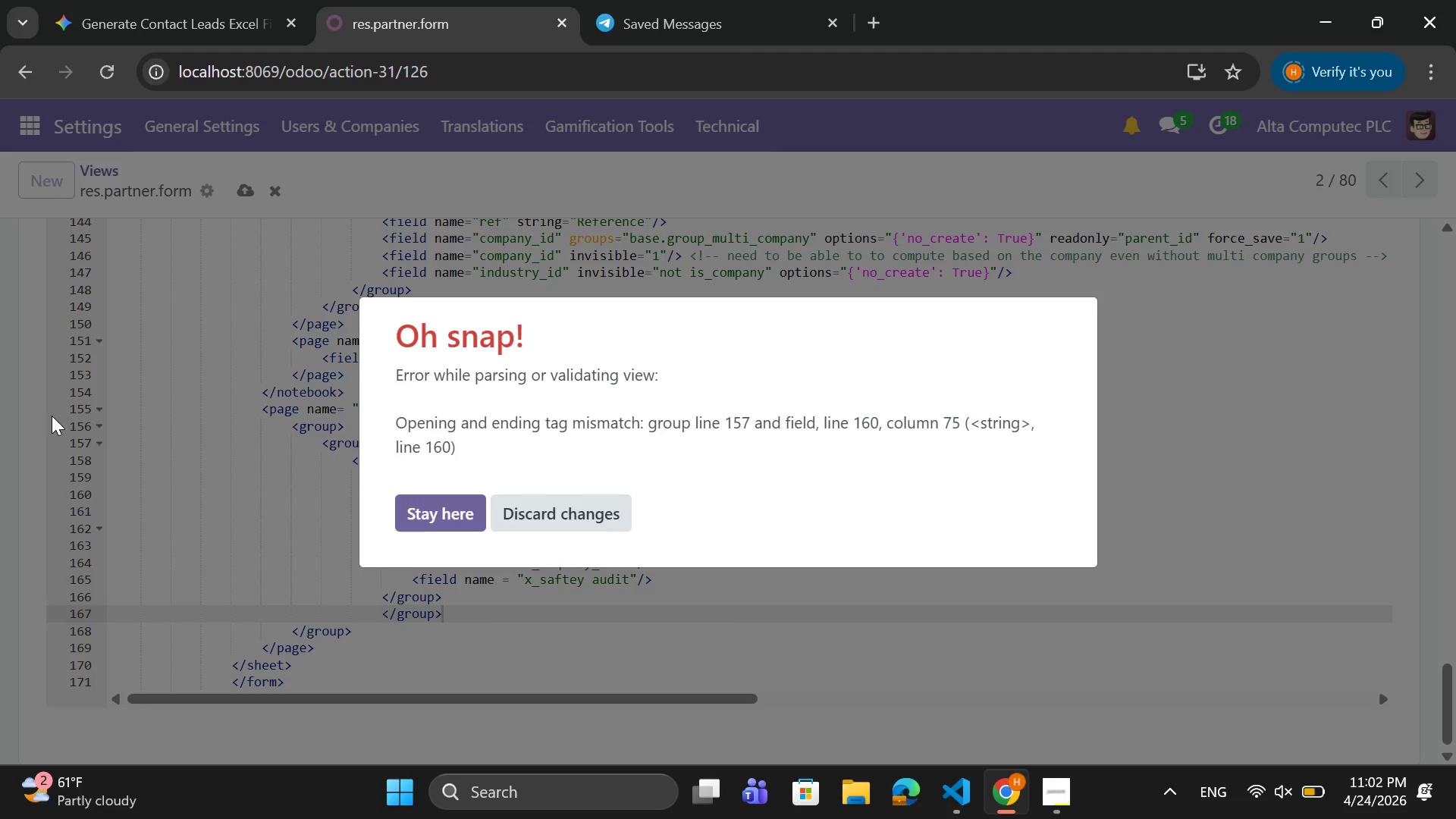 
wait(15.97)
 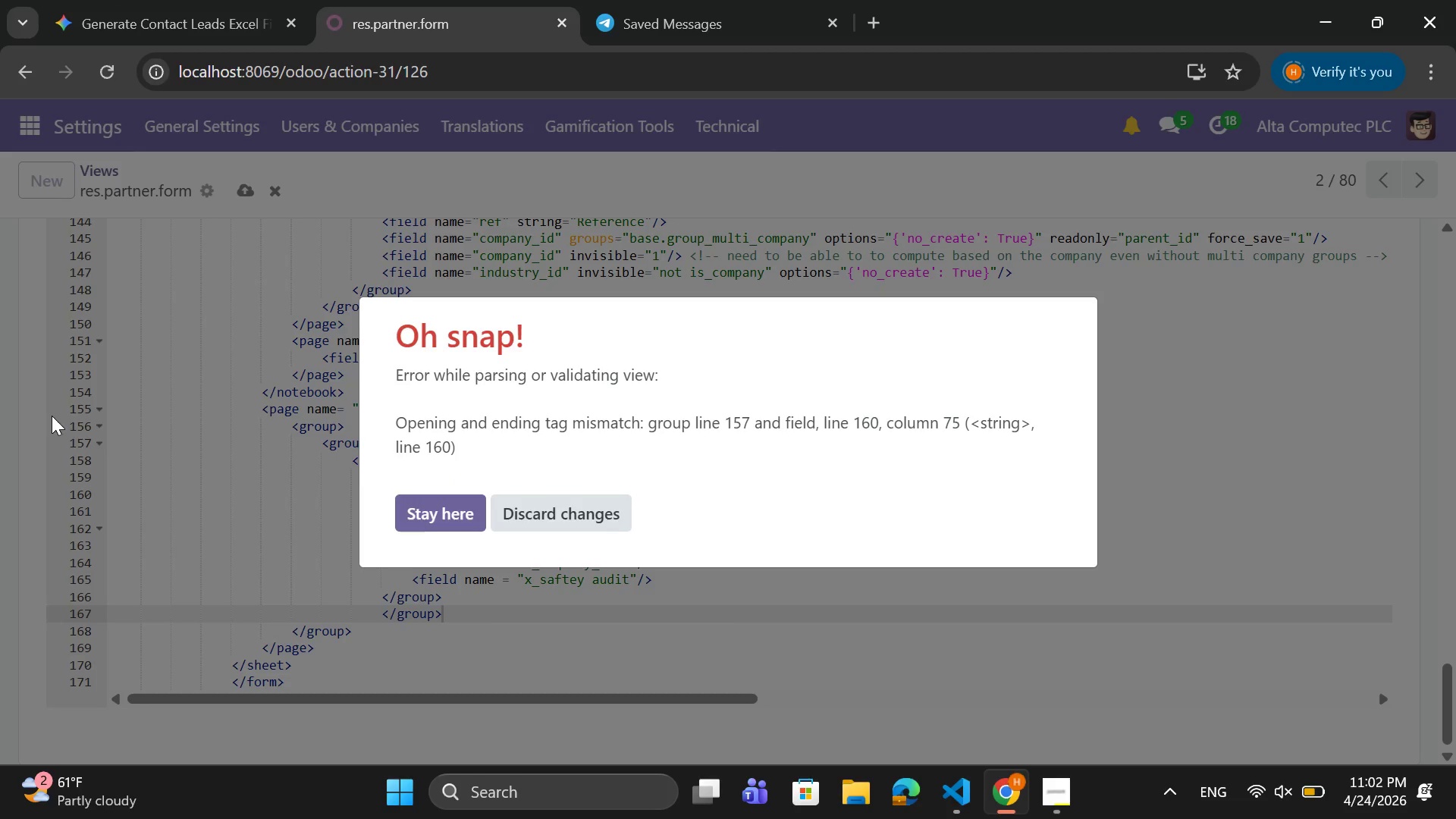 
left_click([440, 497])
 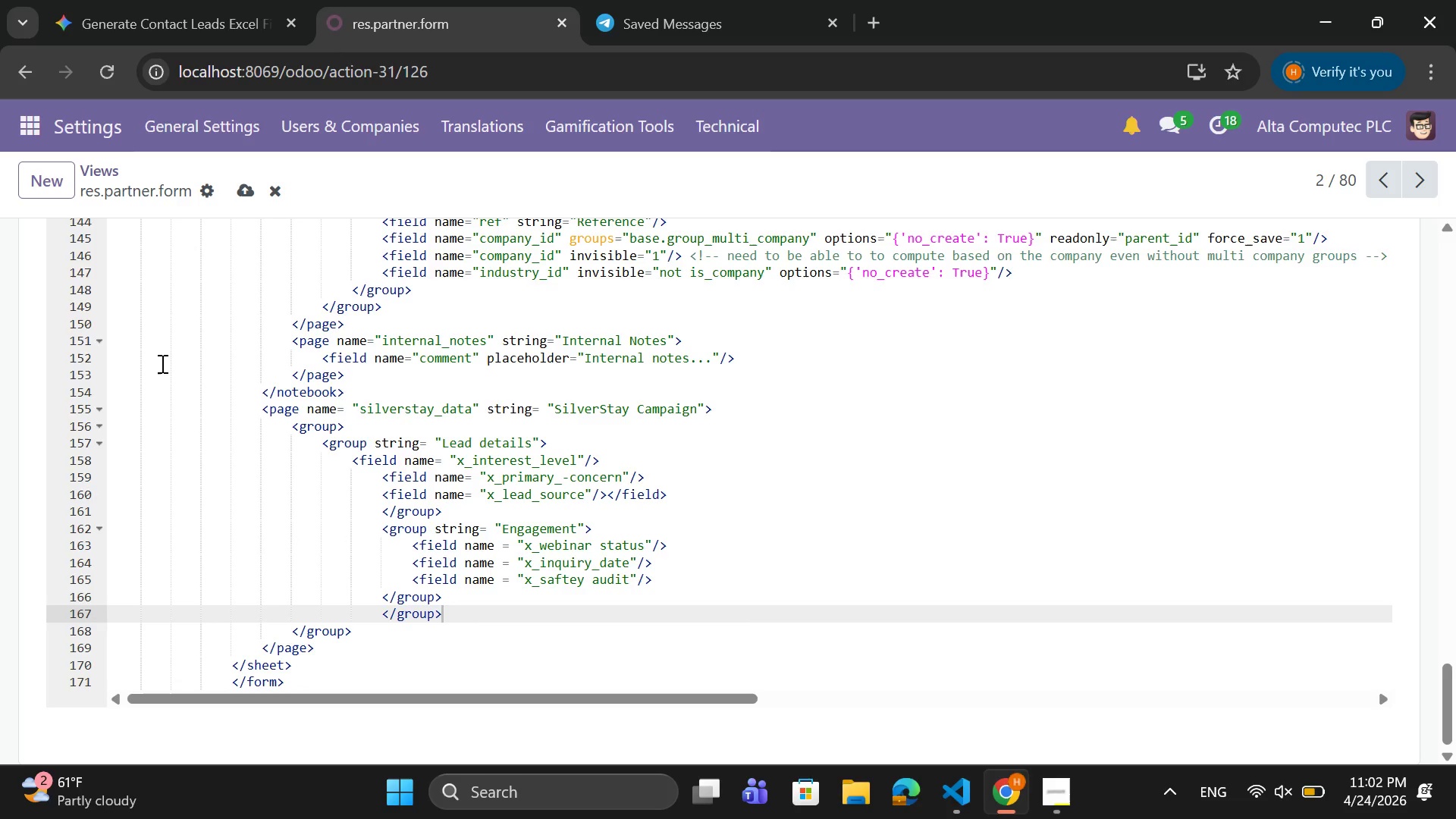 
wait(19.37)
 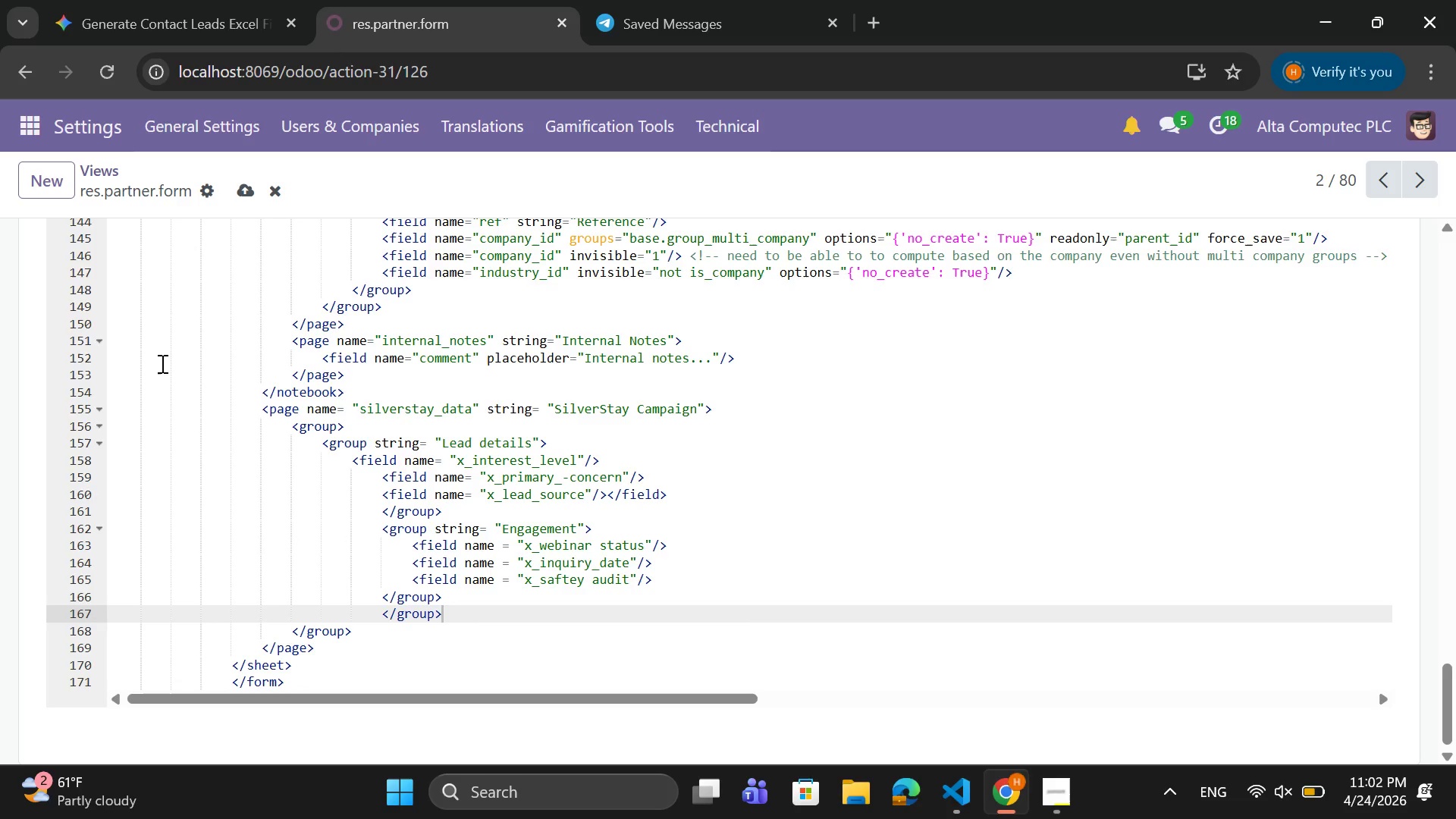 
mouse_move([796, 0])
 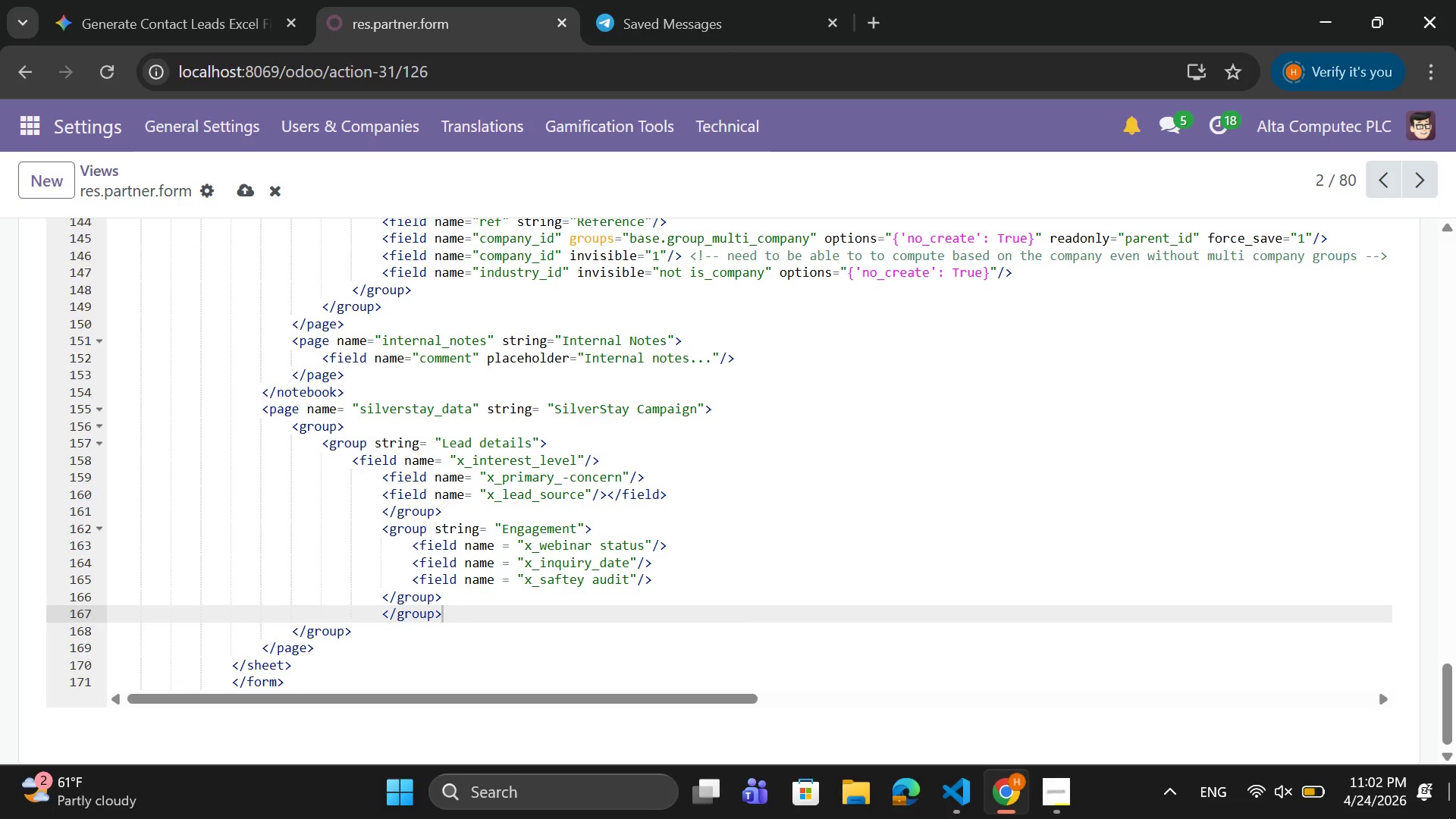 
mouse_move([1432, 804])
 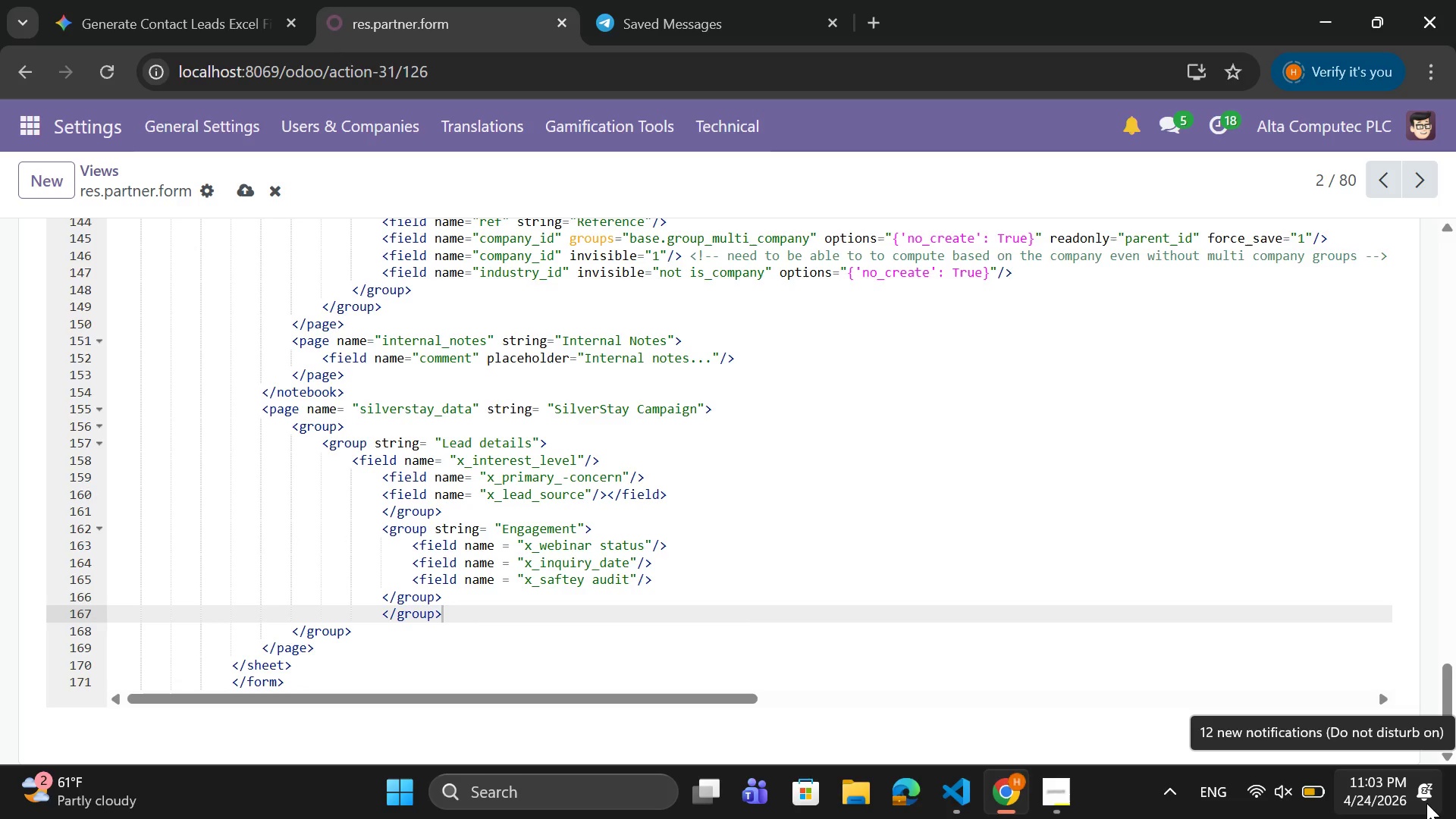 
wait(28.06)
 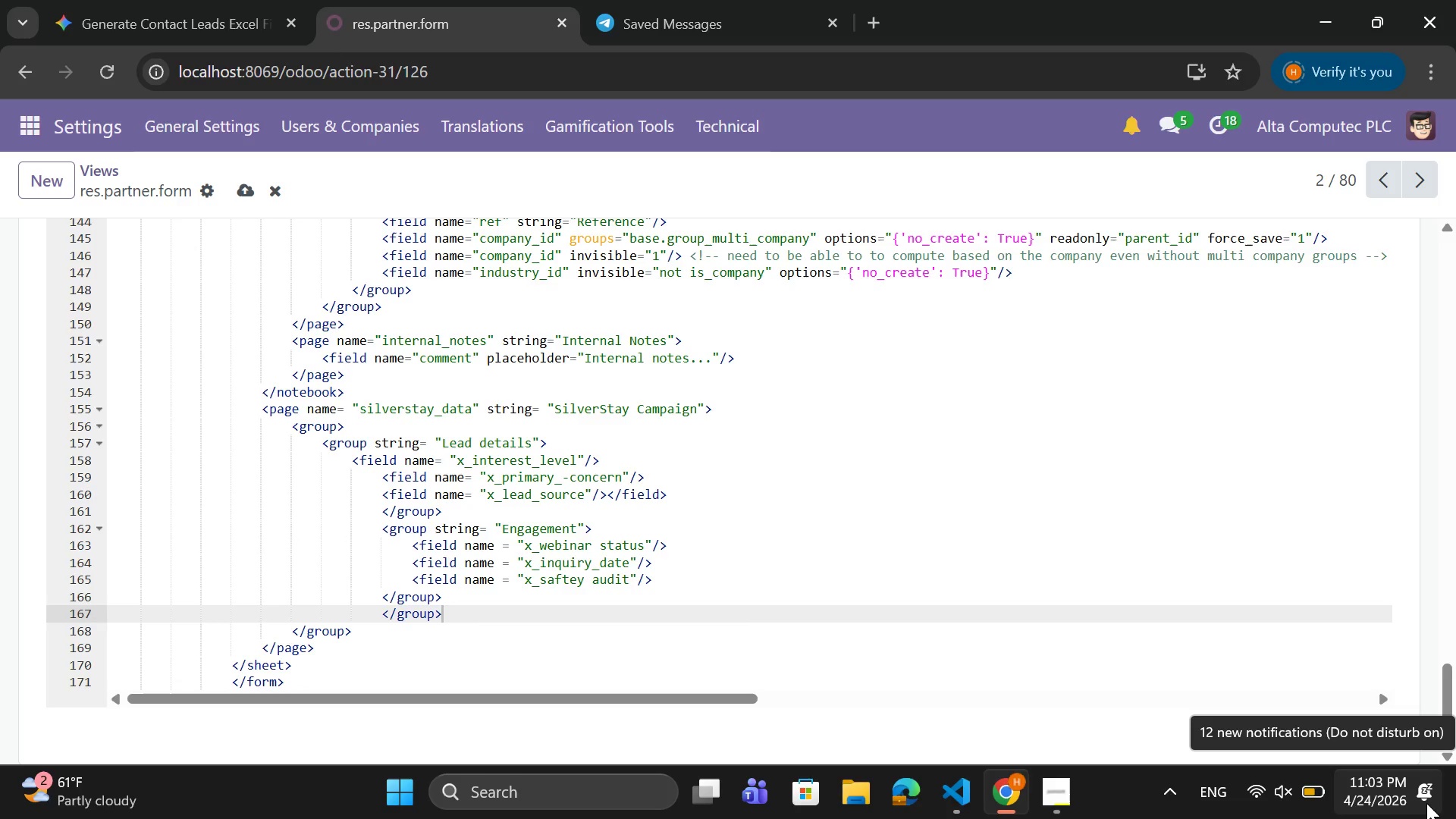 
mouse_move([293, 0])
 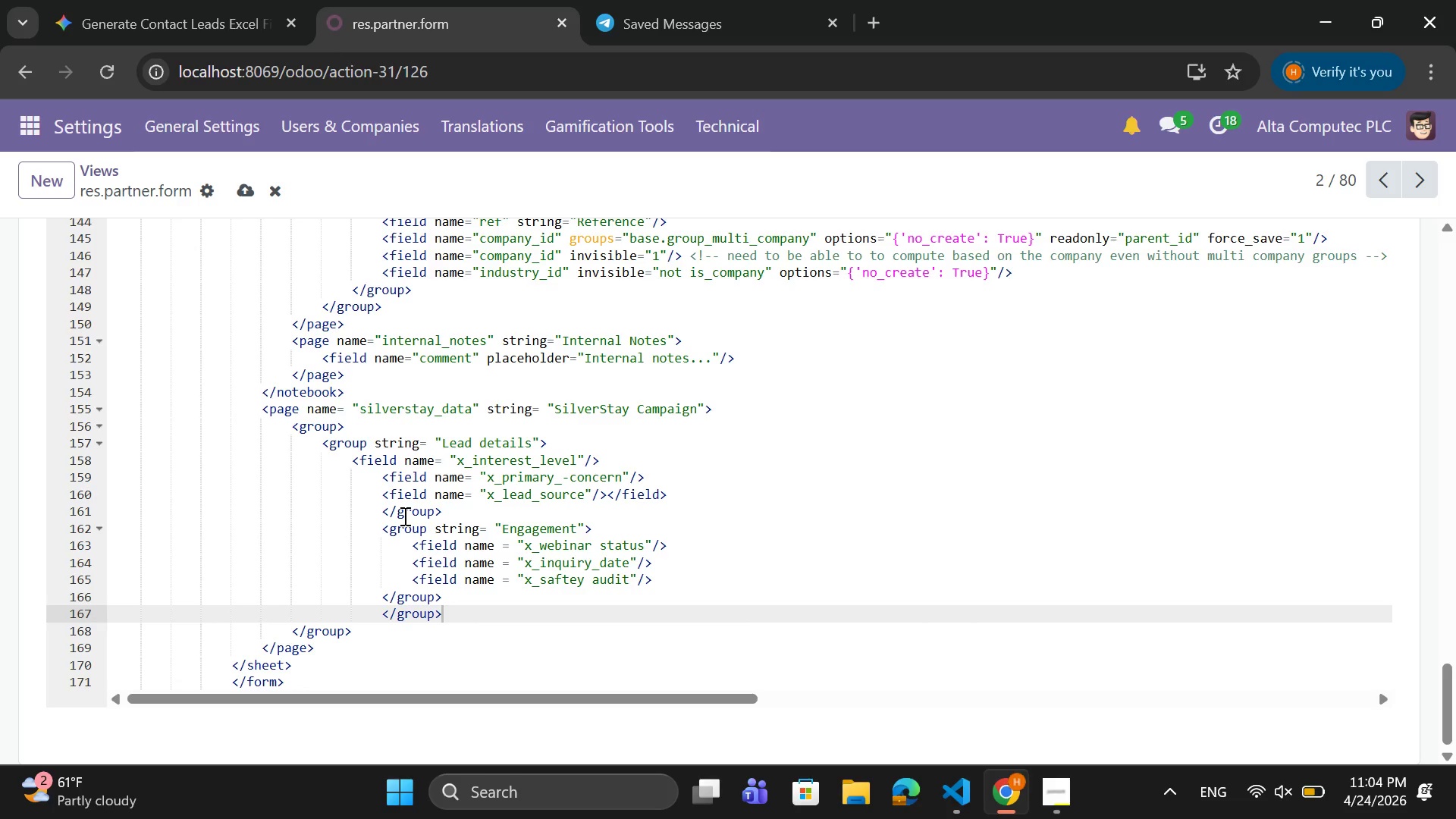 
wait(73.99)
 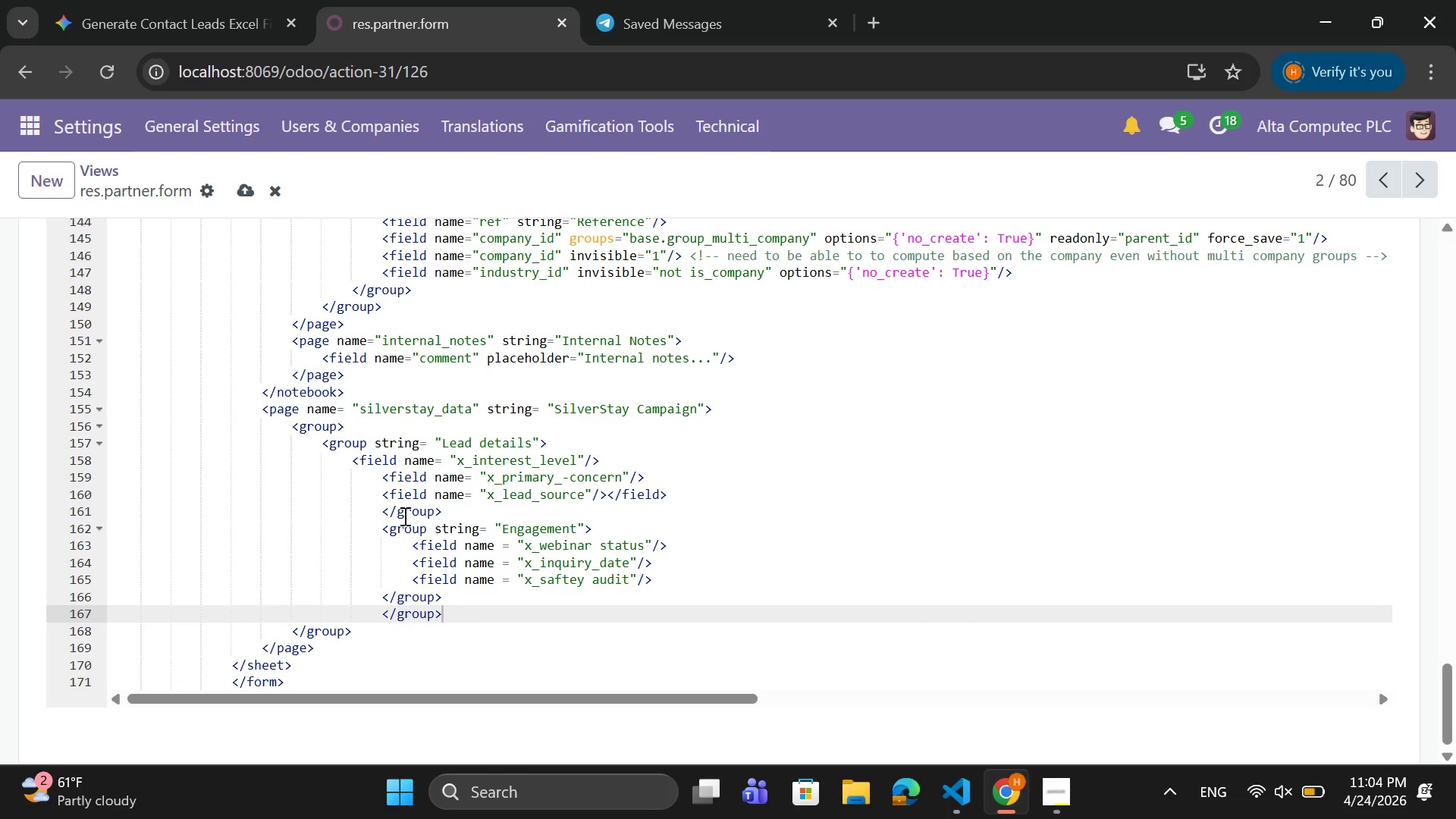 
left_click([490, 513])
 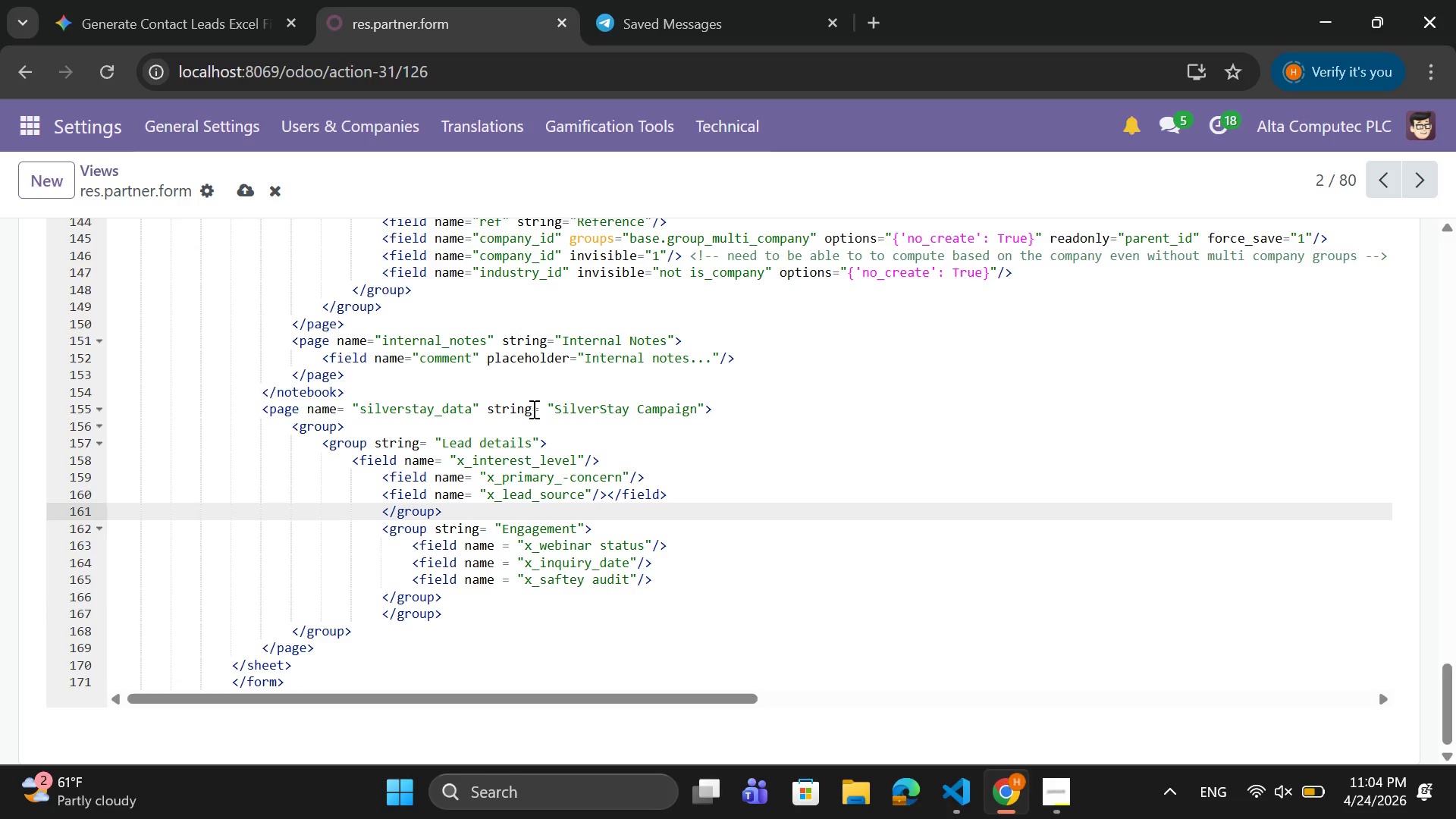 
wait(9.72)
 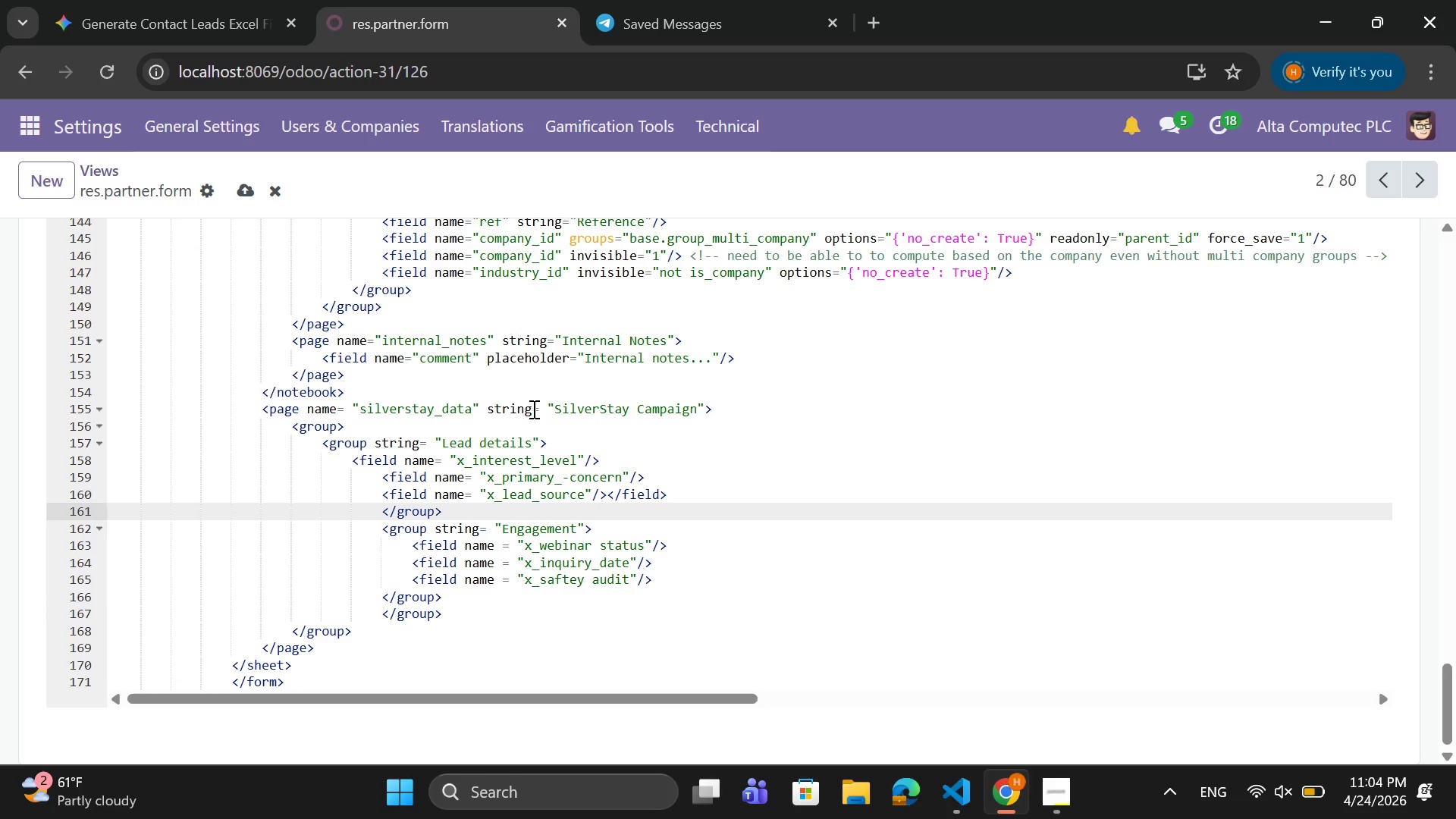 
left_click([242, 183])
 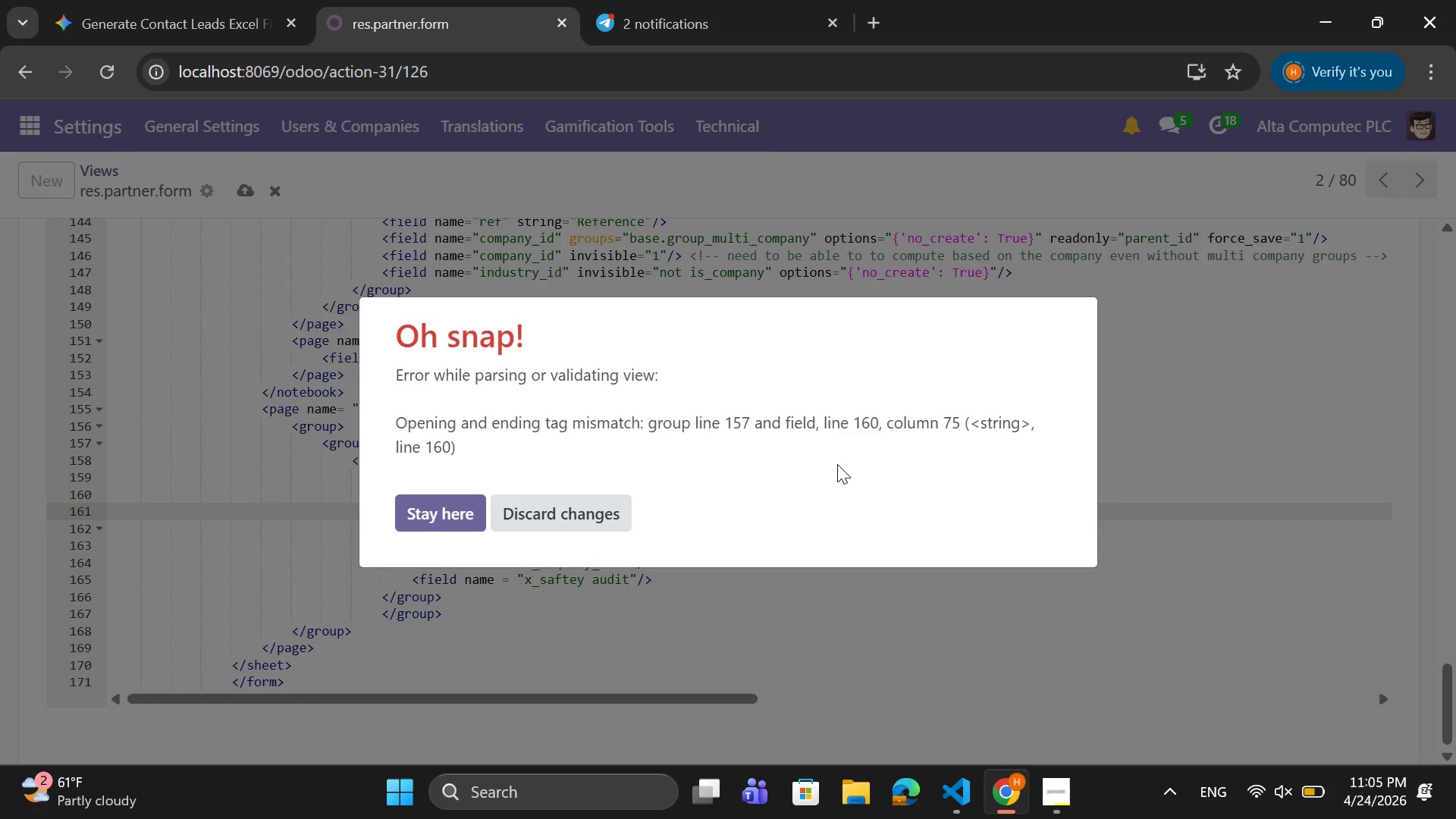 
wait(57.14)
 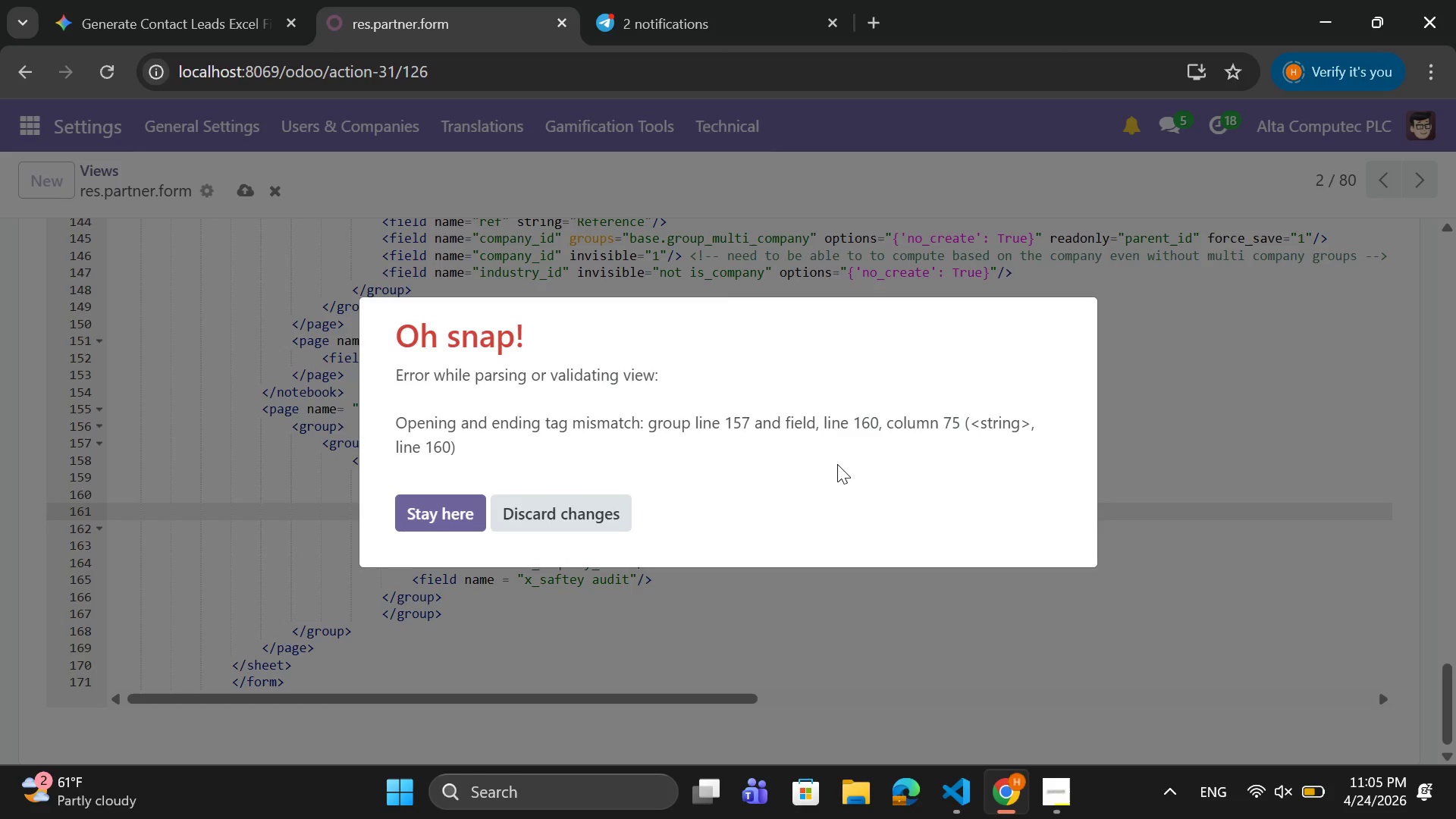 
left_click([541, 504])
 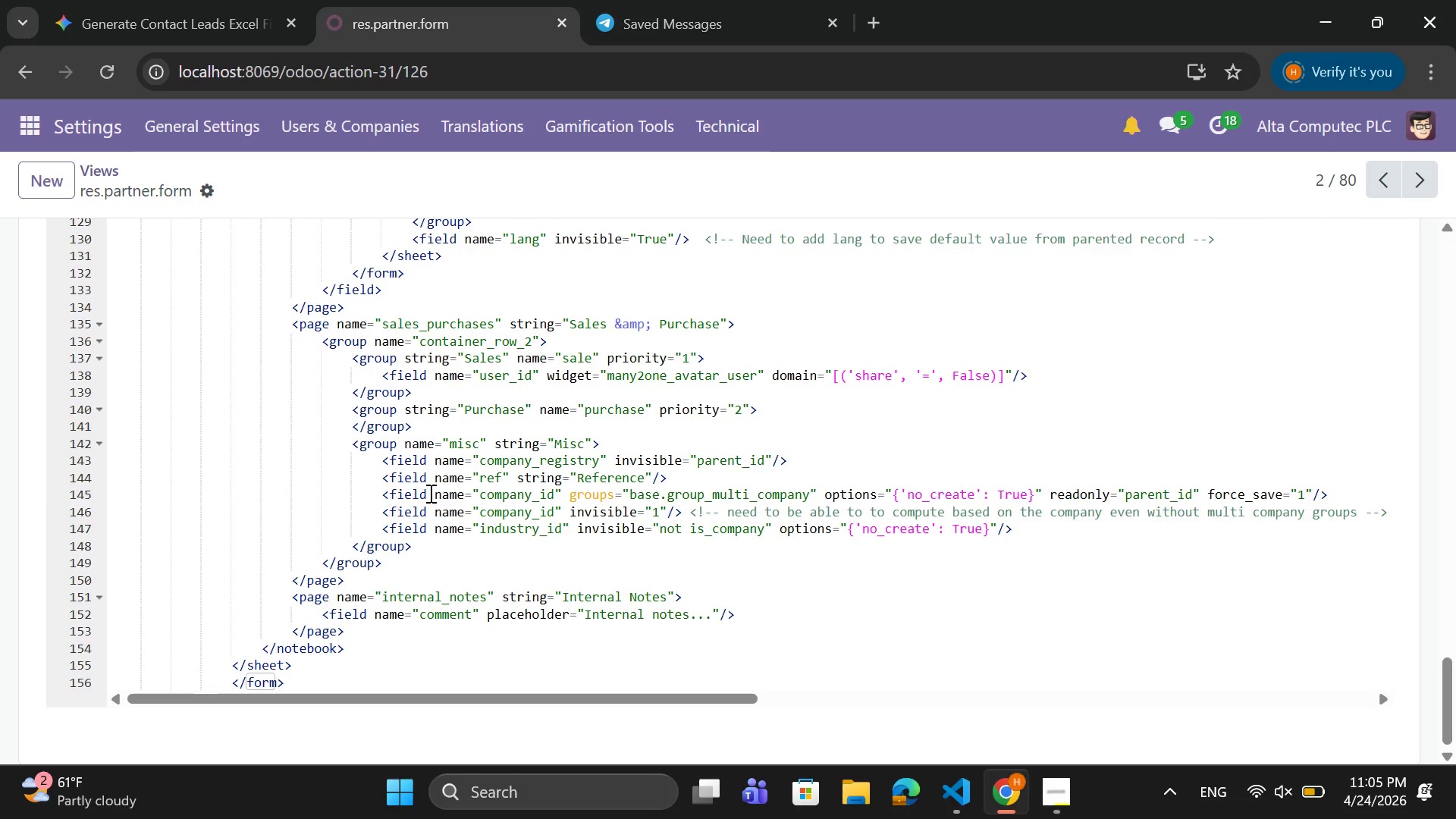 
wait(7.12)
 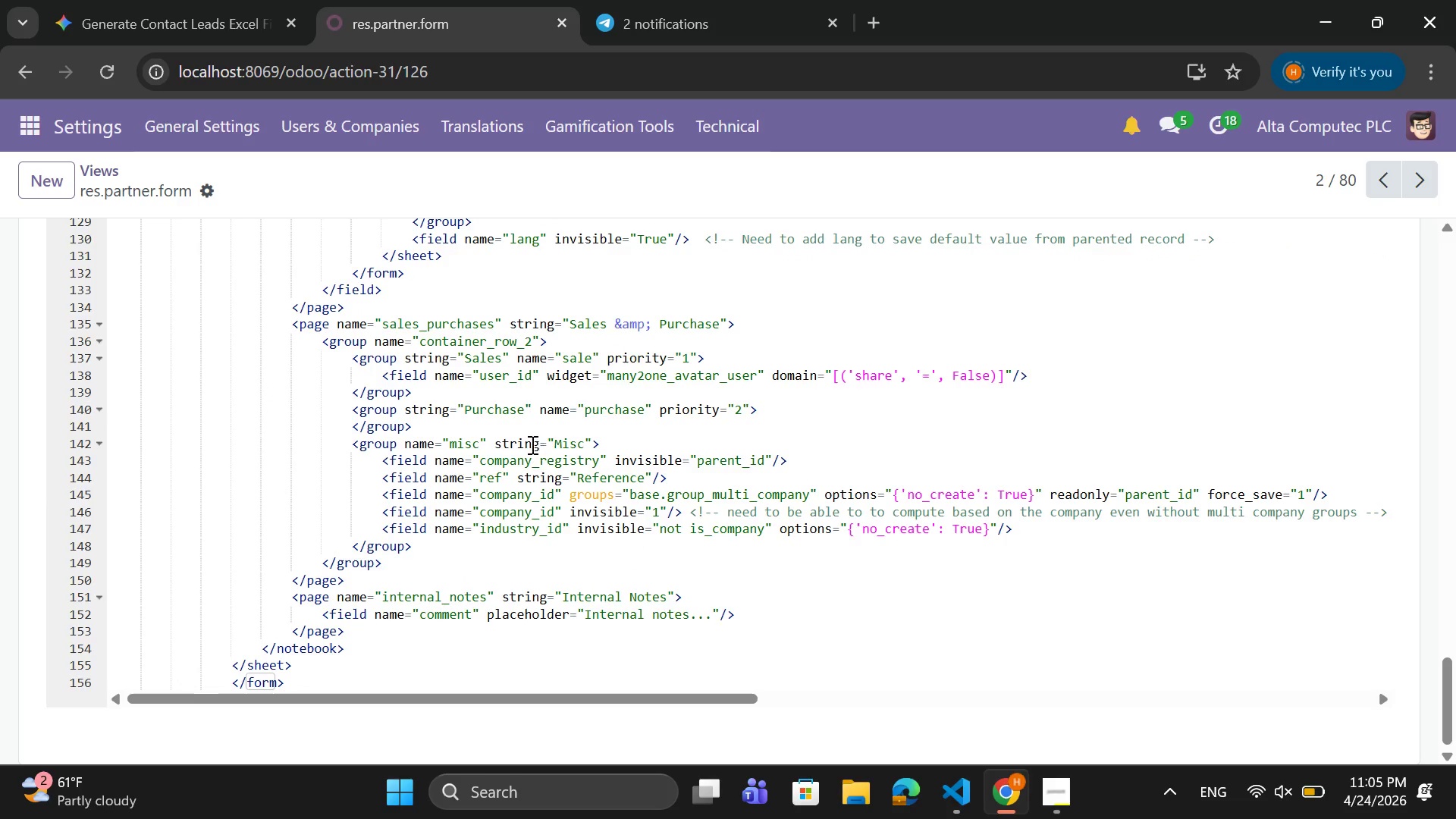 
scroll: coordinate [464, 626], scroll_direction: down, amount: 2.0
 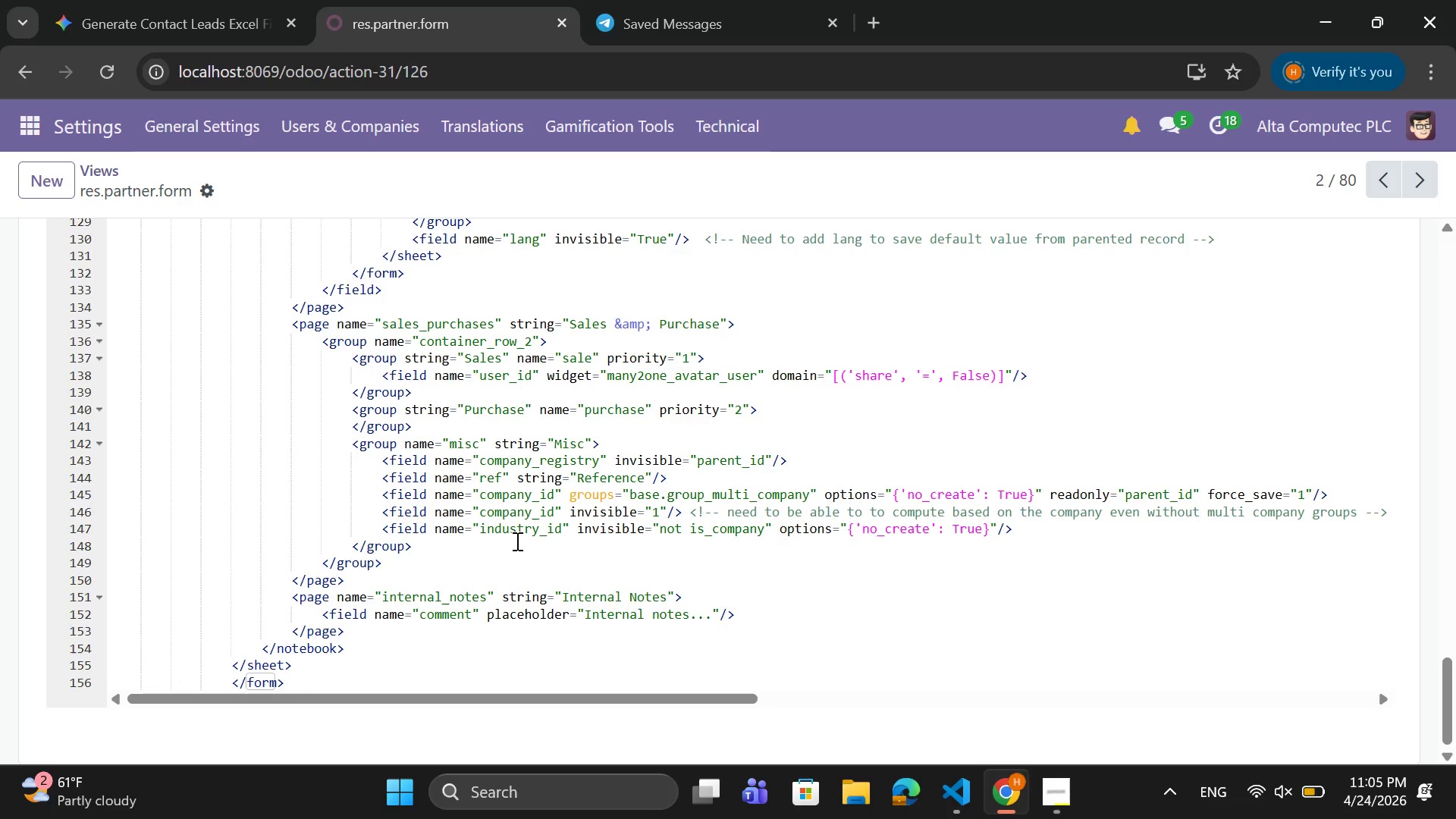 
wait(5.73)
 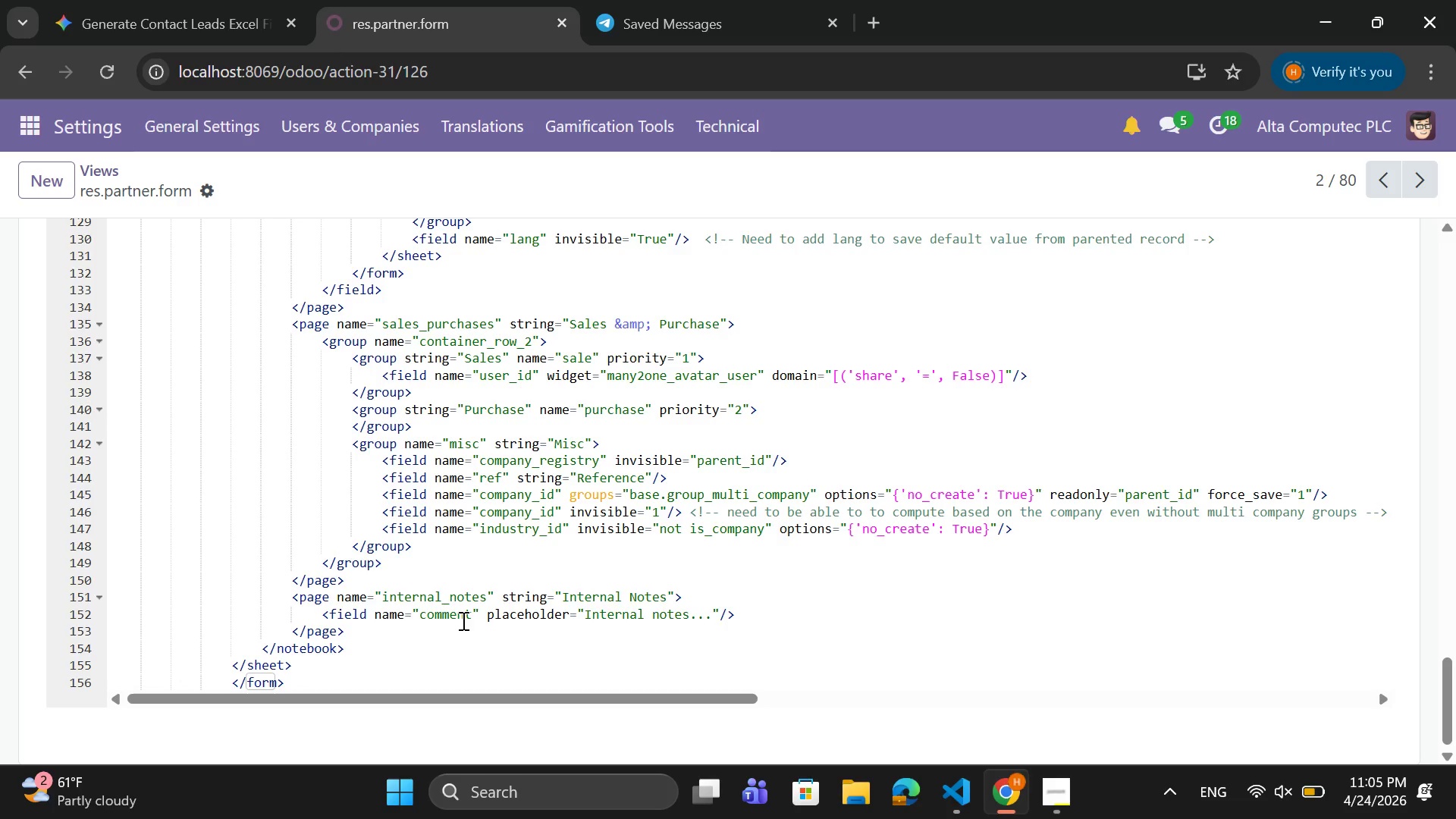 
scroll: coordinate [451, 618], scroll_direction: down, amount: 6.0
 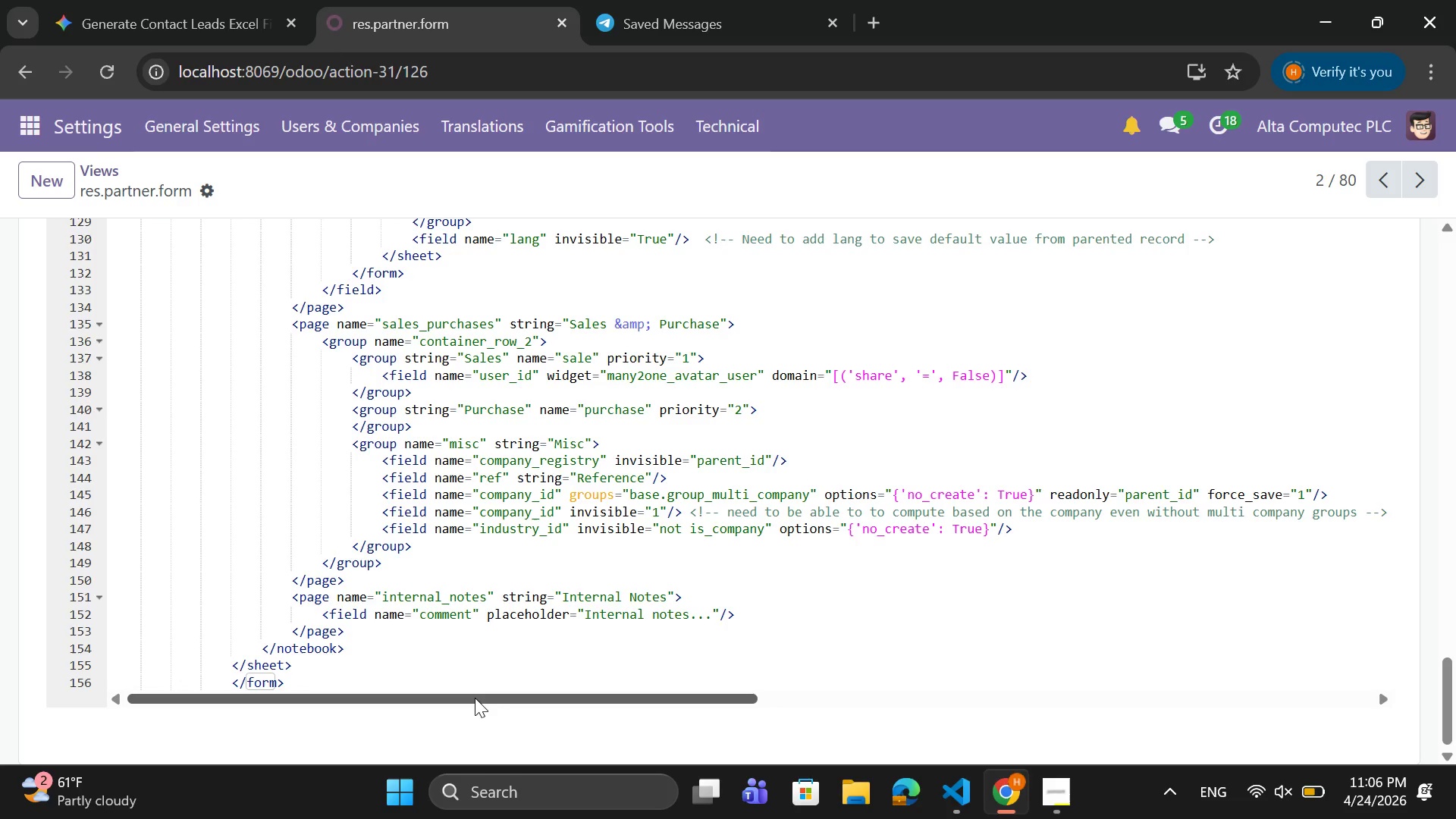 
left_click_drag(start_coordinate=[475, 698], to_coordinate=[431, 680])
 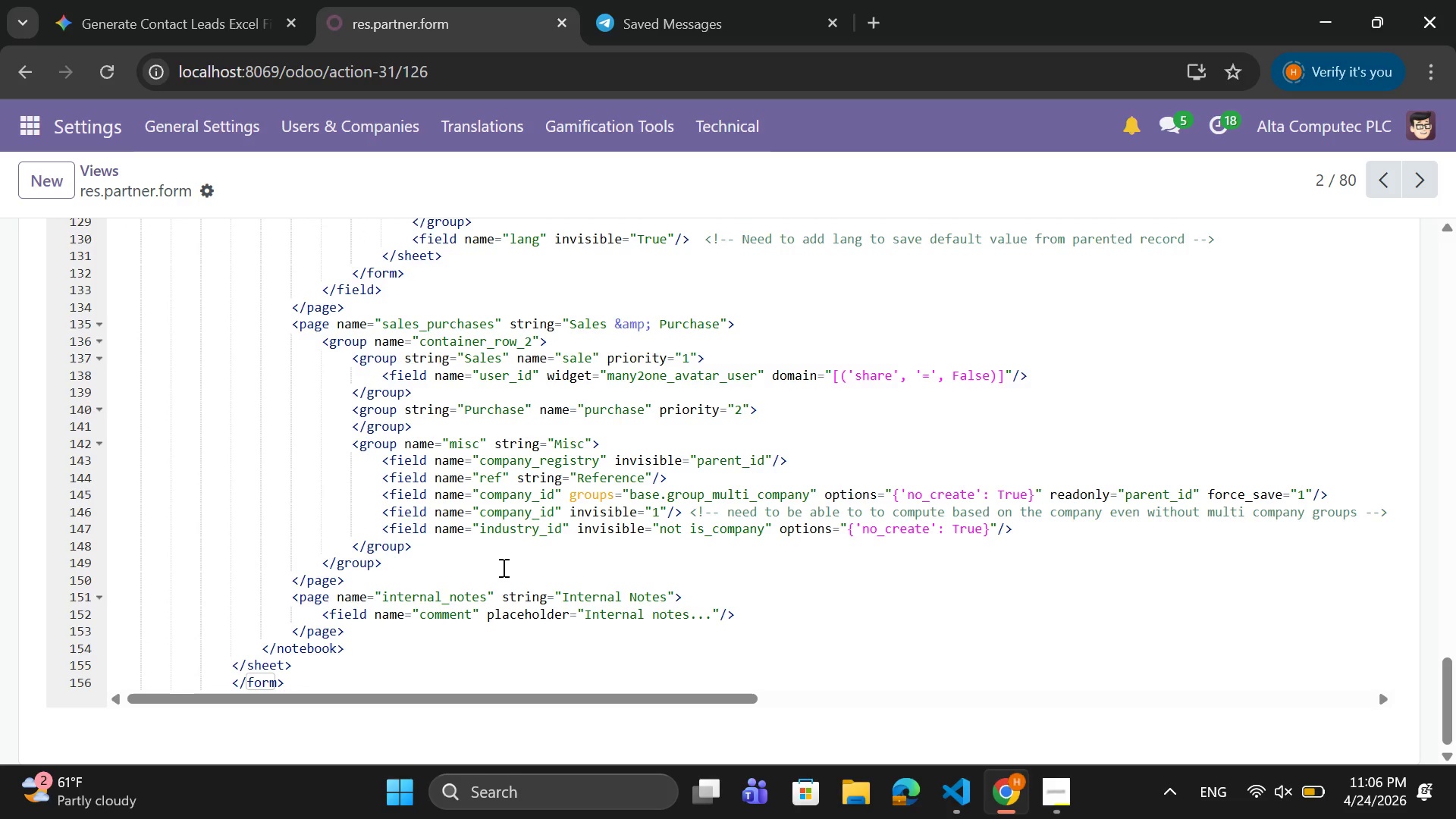 
scroll: coordinate [517, 504], scroll_direction: down, amount: 14.0
 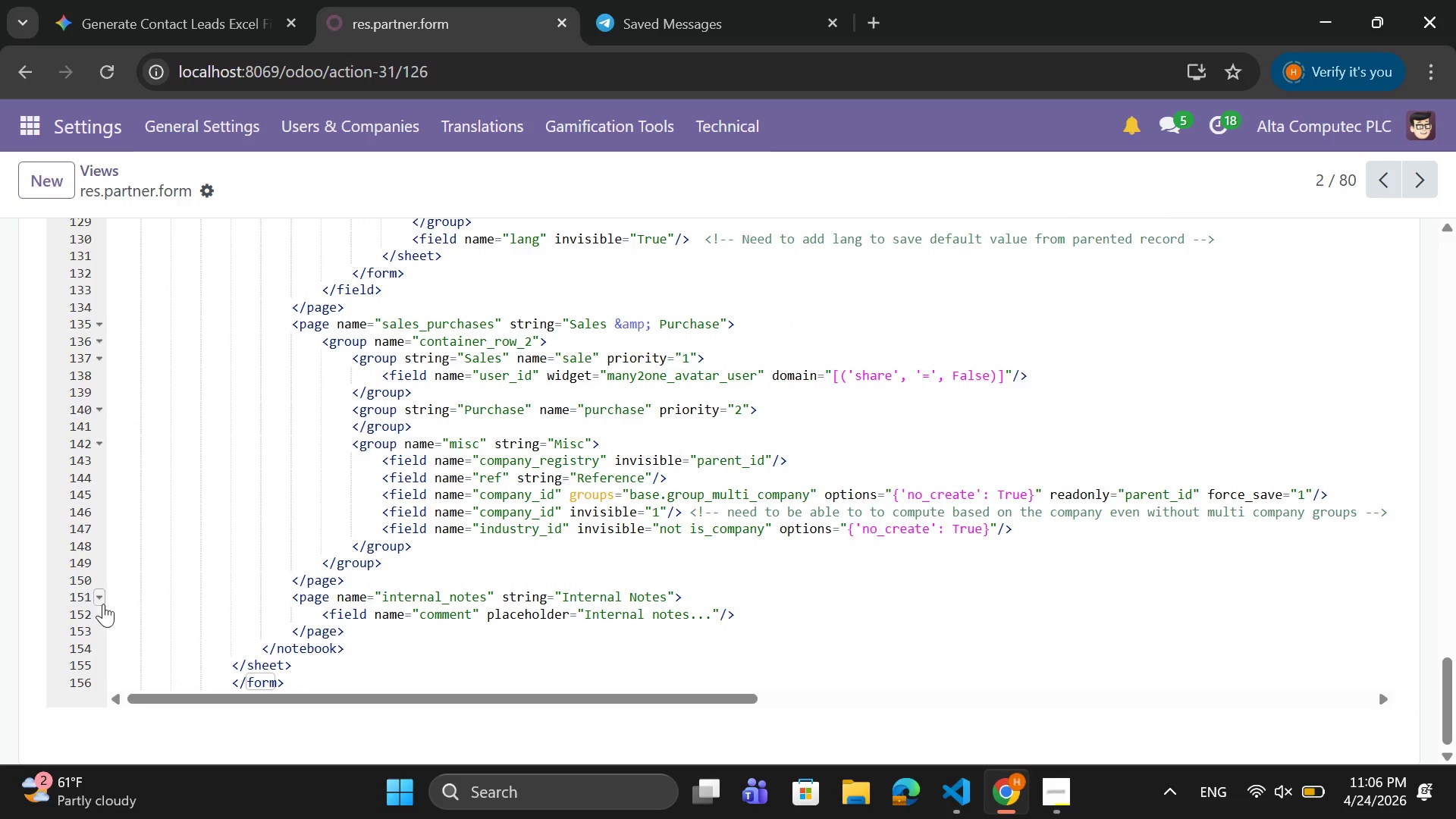 
left_click([97, 595])
 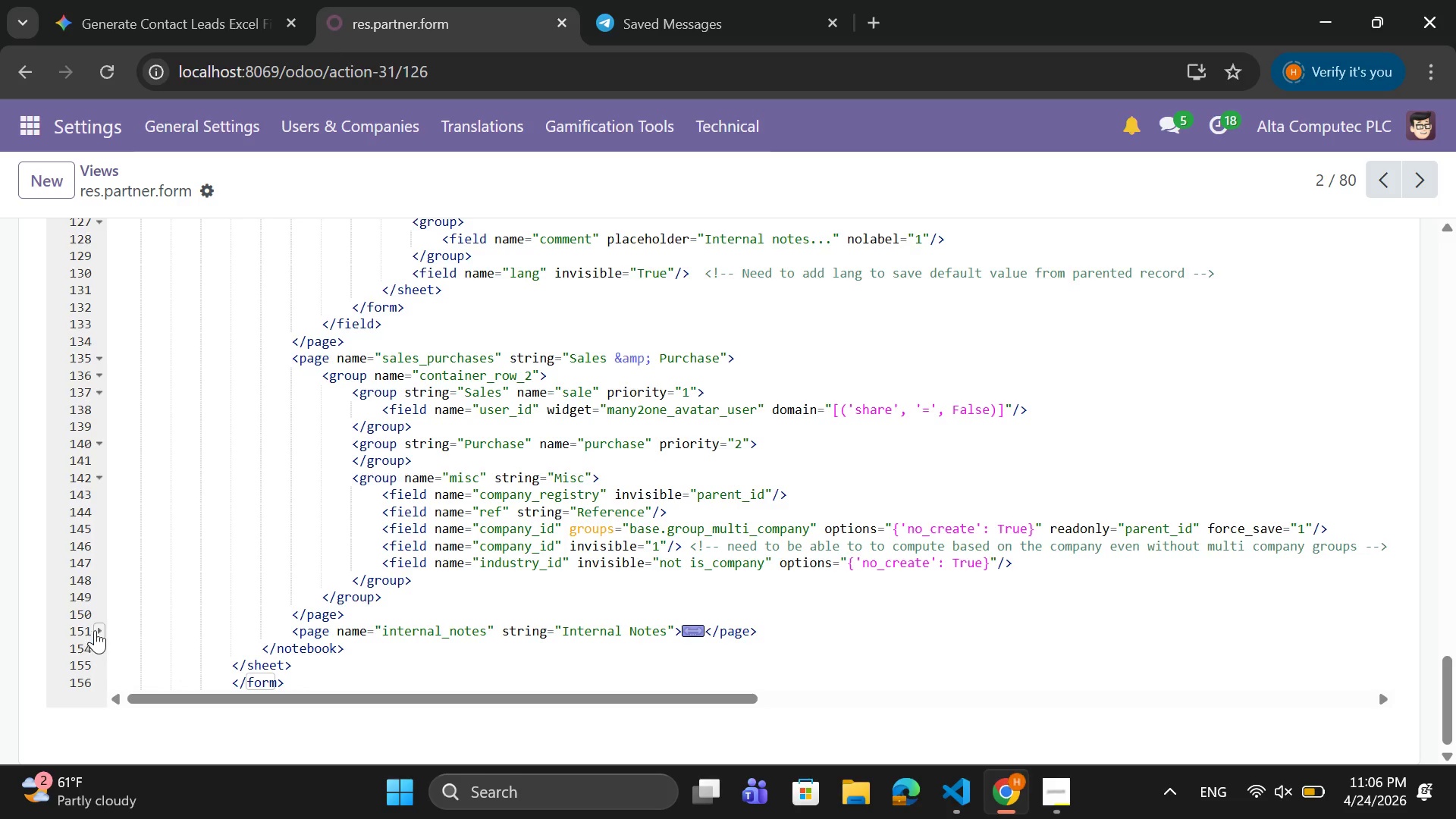 
left_click([96, 629])
 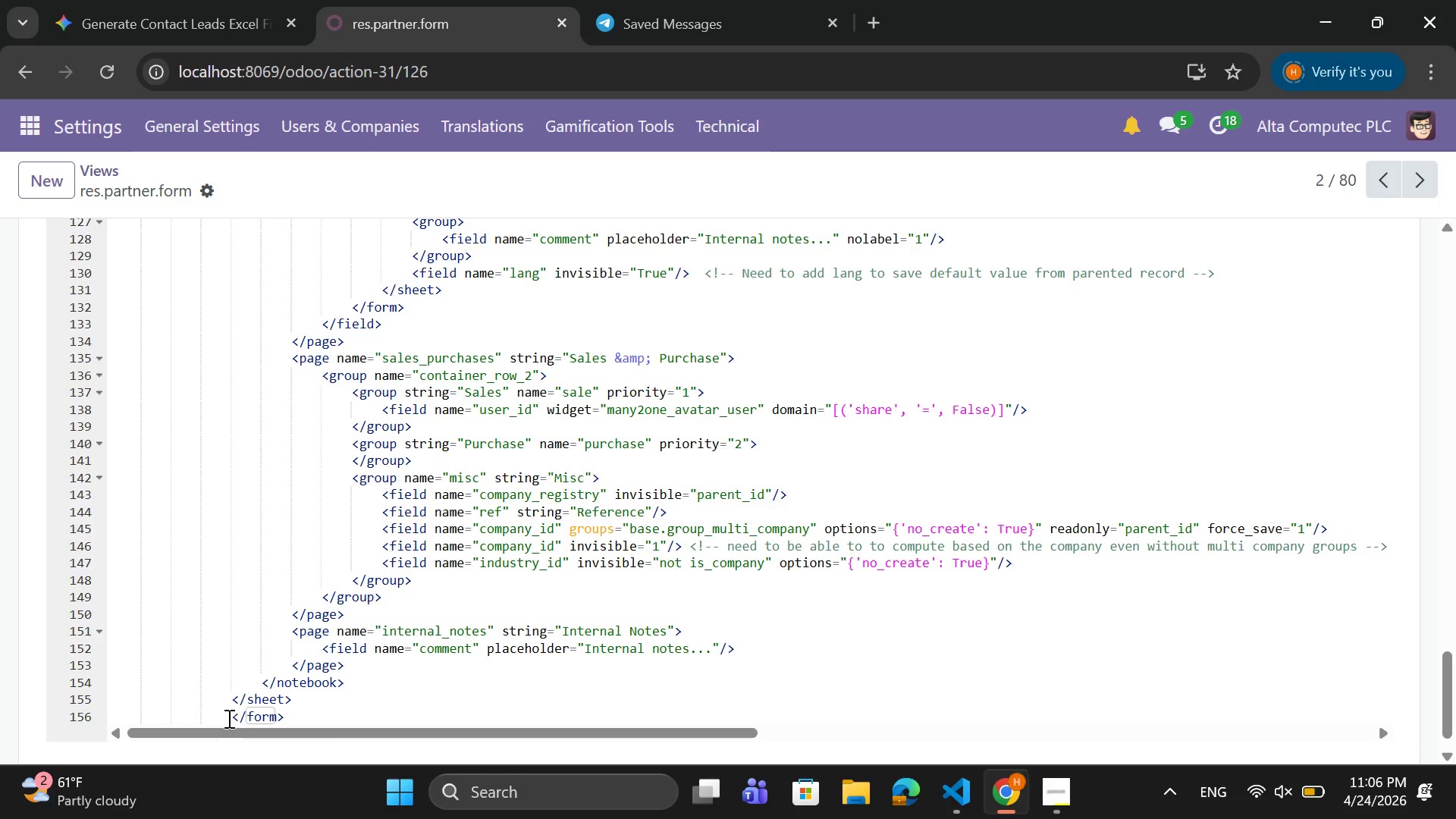 
scroll: coordinate [229, 716], scroll_direction: down, amount: 1.0
 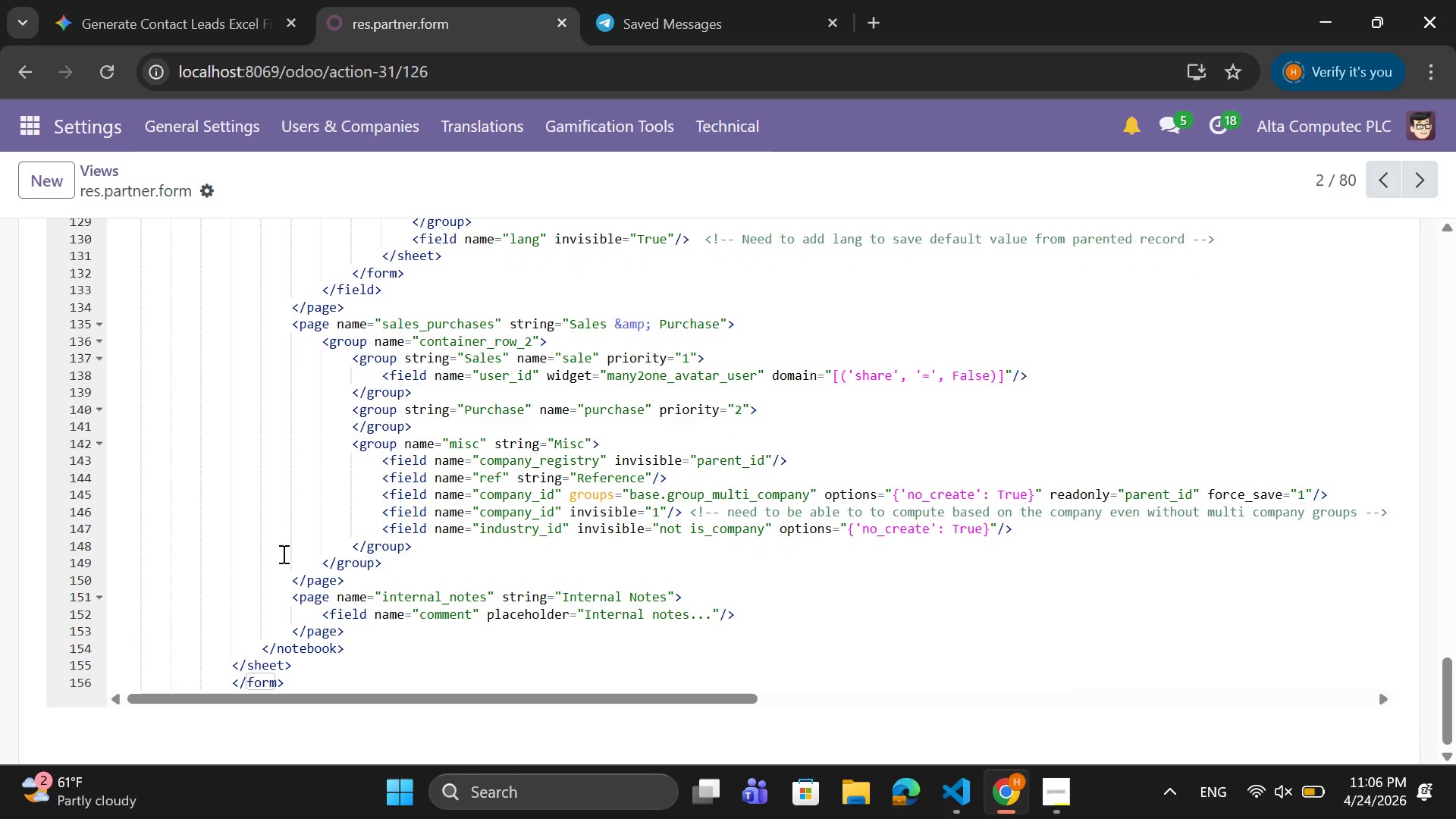 
left_click([312, 683])
 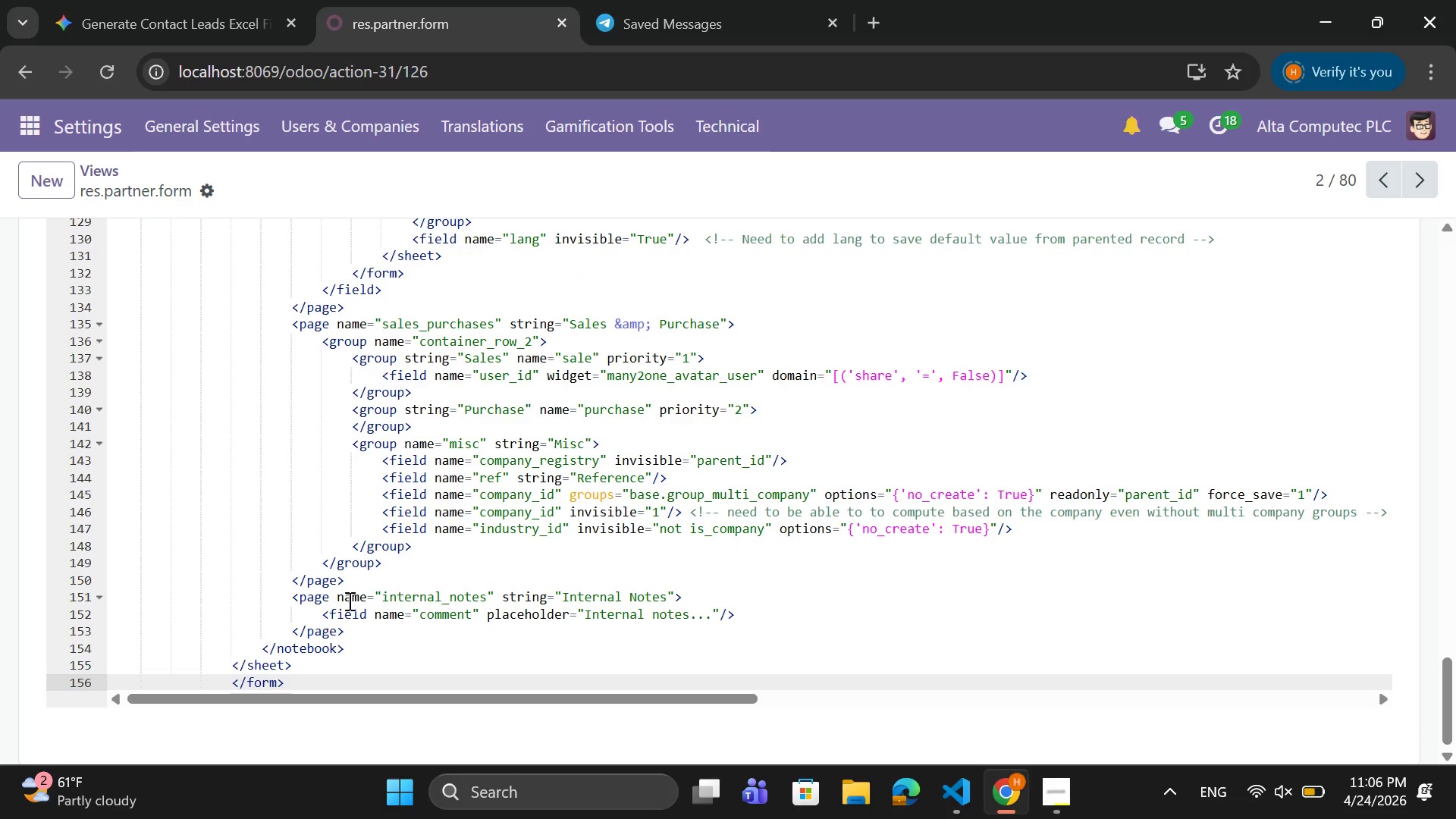 
key(Enter)
 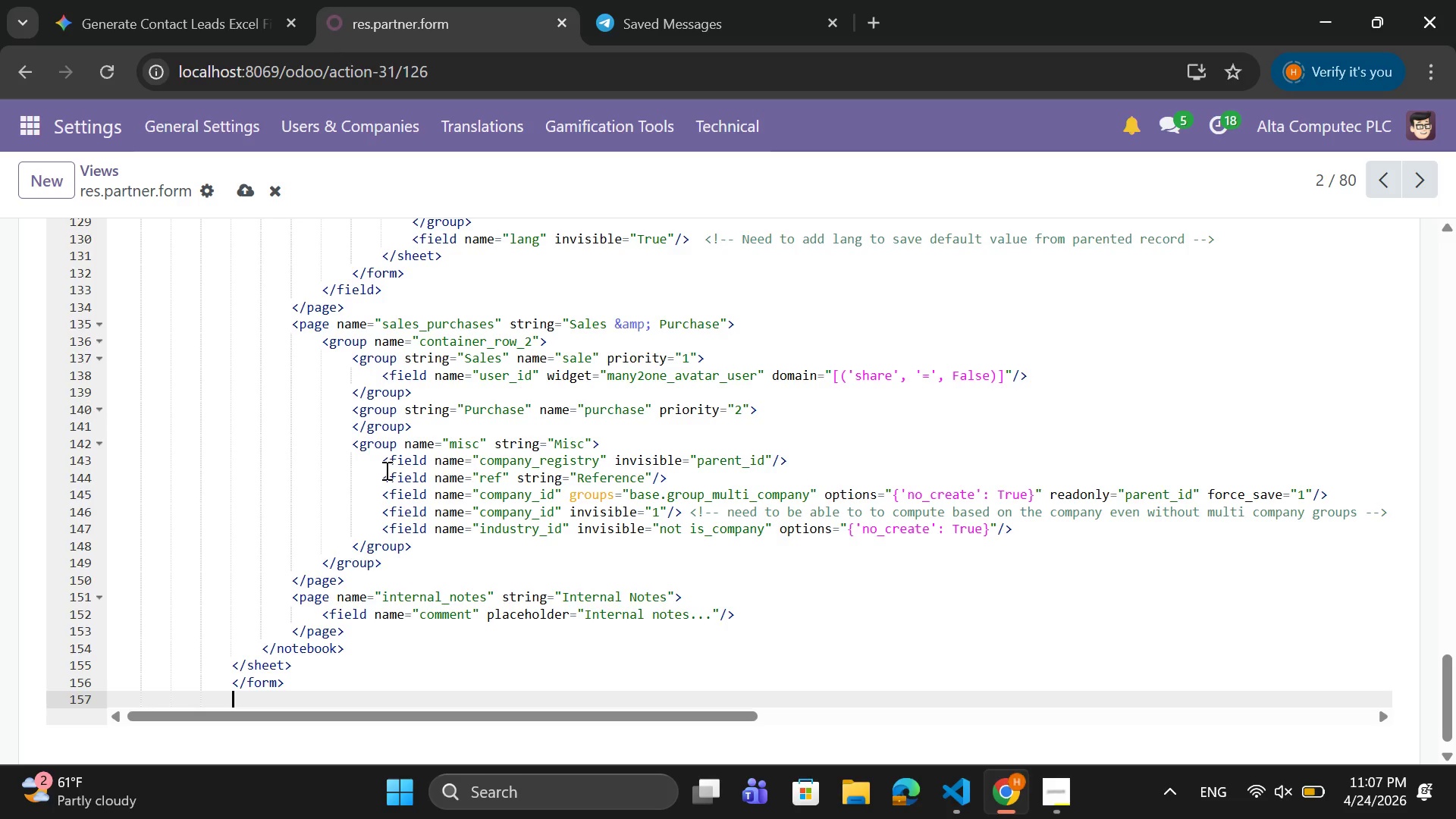 
wait(43.08)
 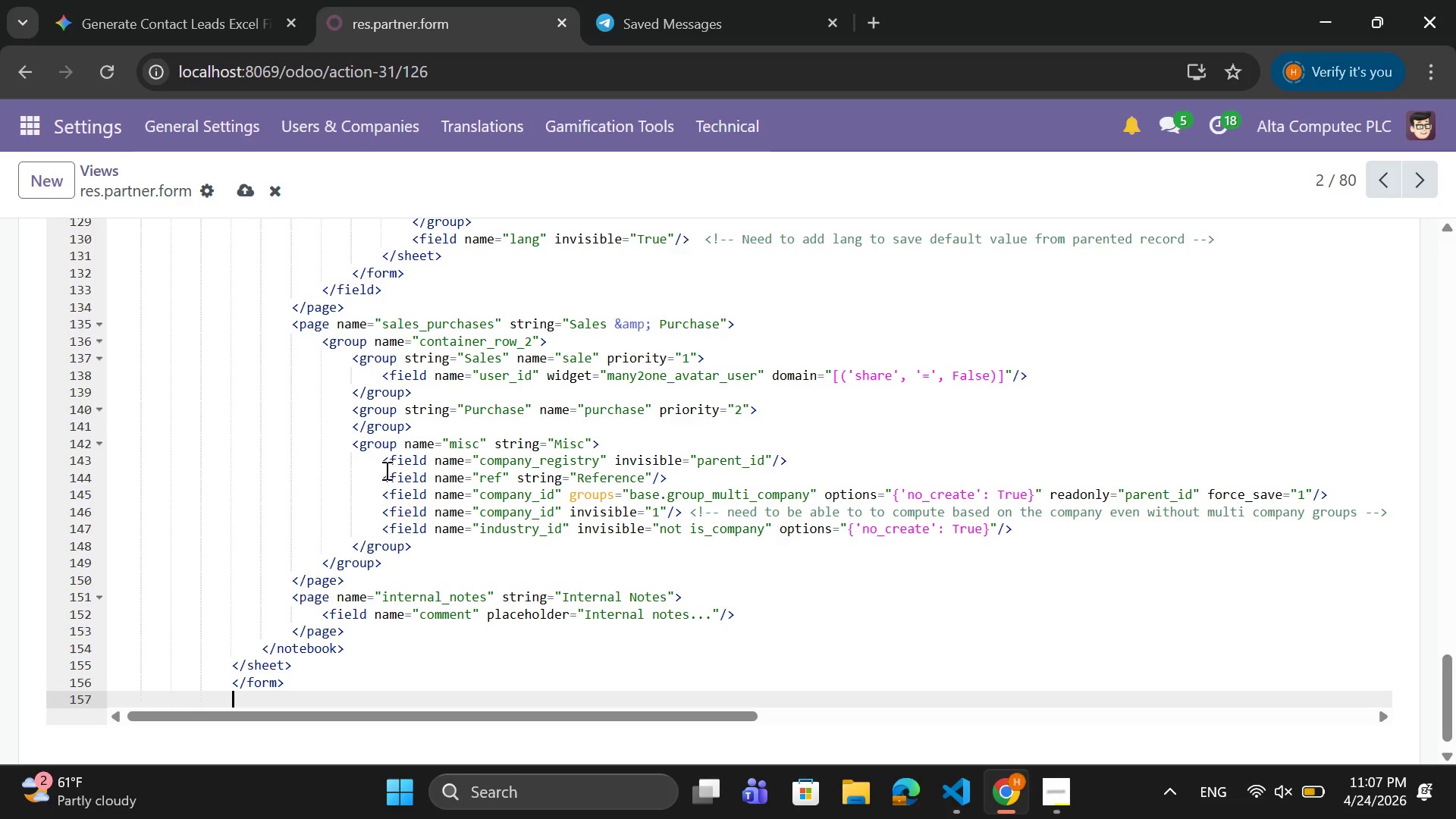 
scroll: coordinate [421, 475], scroll_direction: down, amount: 2.0
 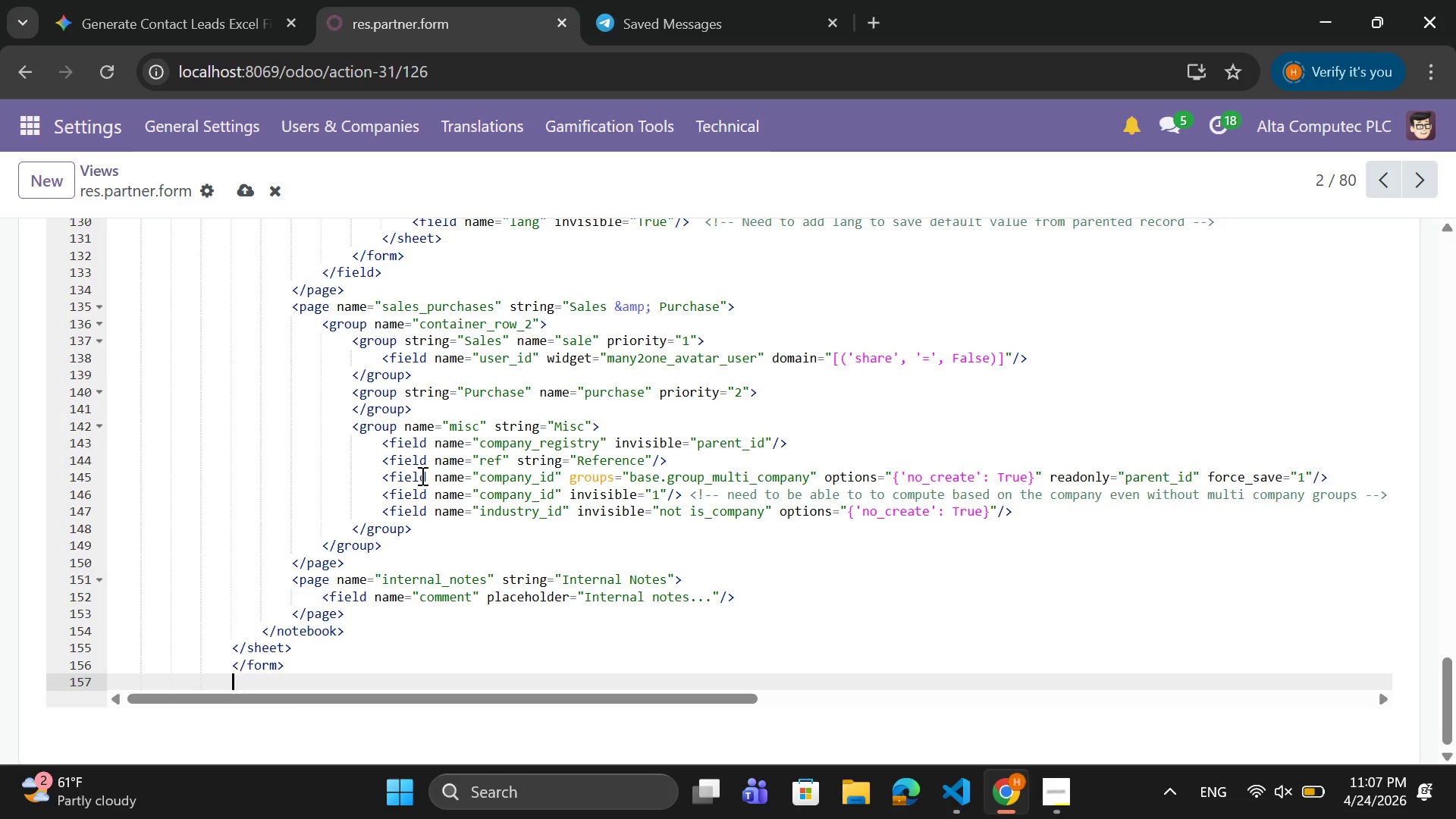 
scroll: coordinate [421, 475], scroll_direction: up, amount: 1.0
 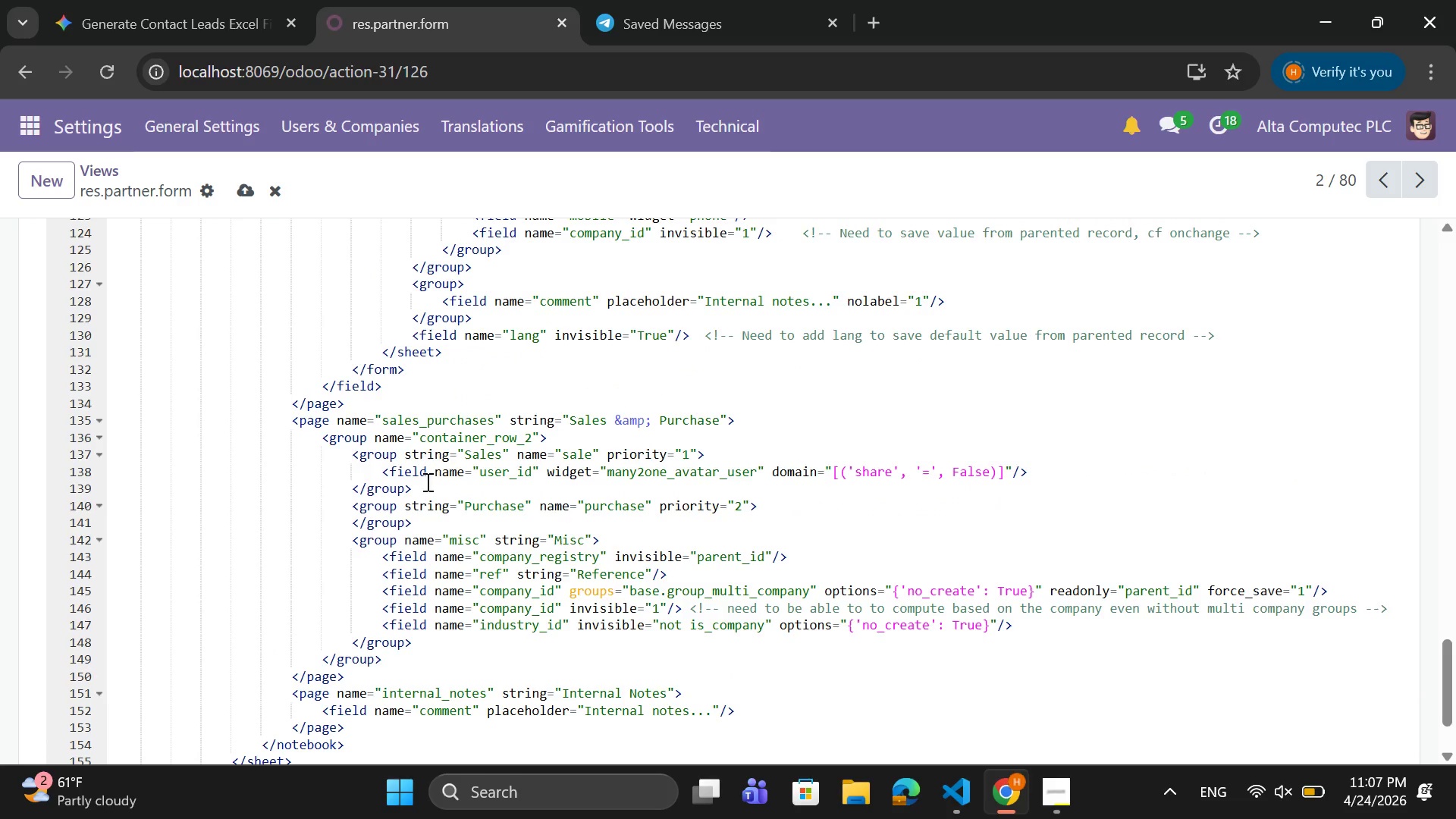 
left_click([411, 498])
 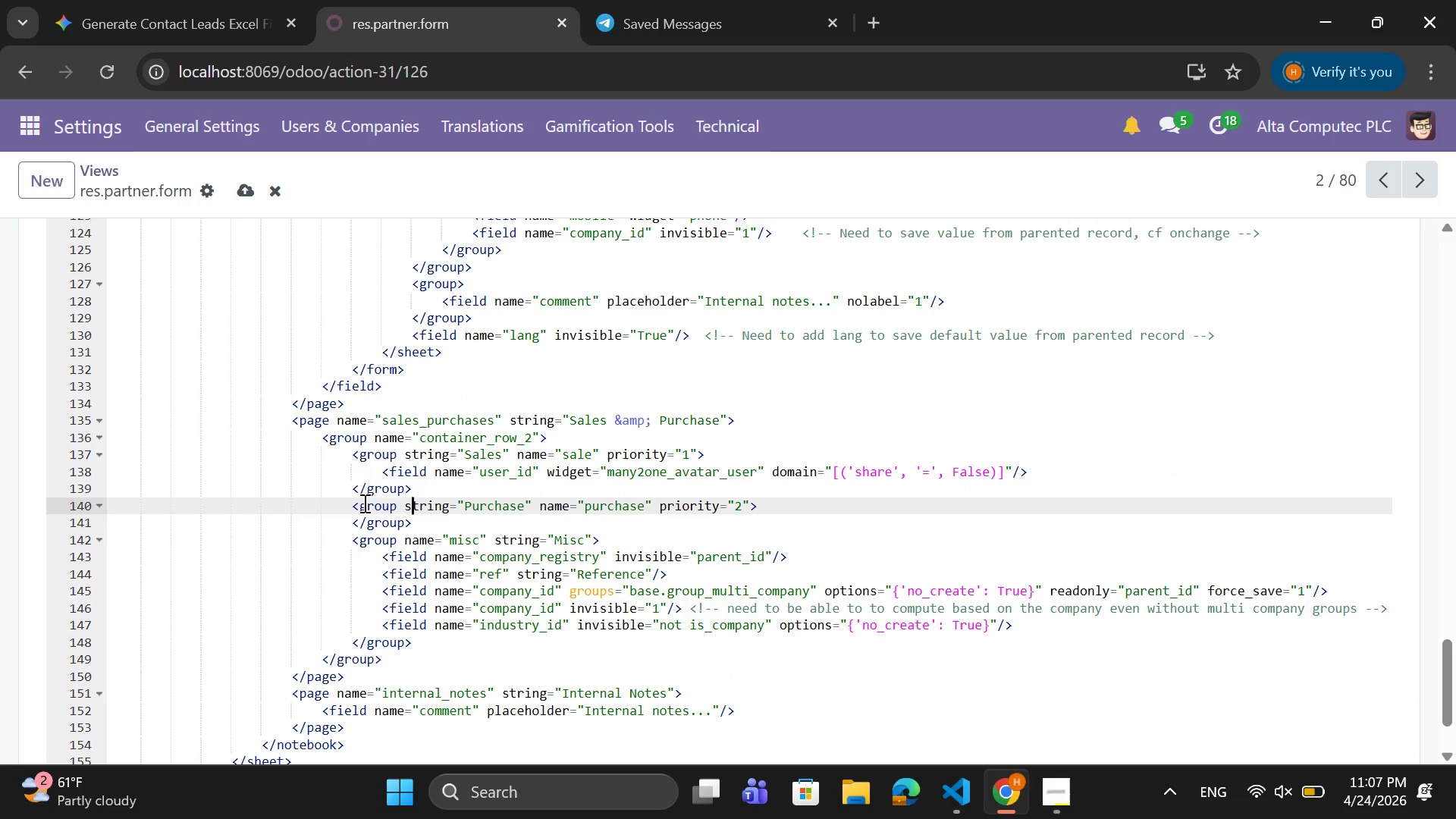 
scroll: coordinate [363, 503], scroll_direction: down, amount: 1.0
 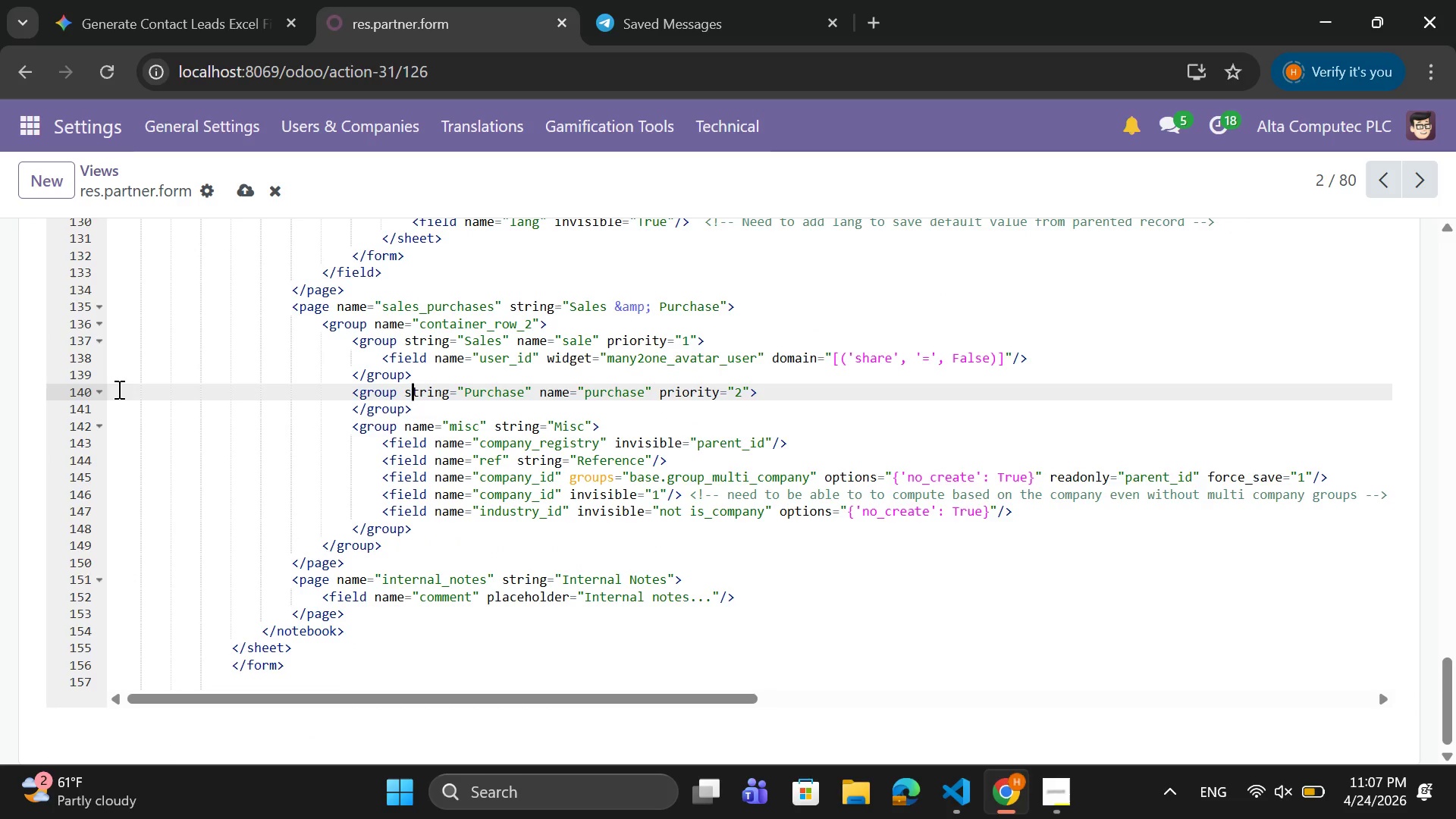 
left_click([97, 386])
 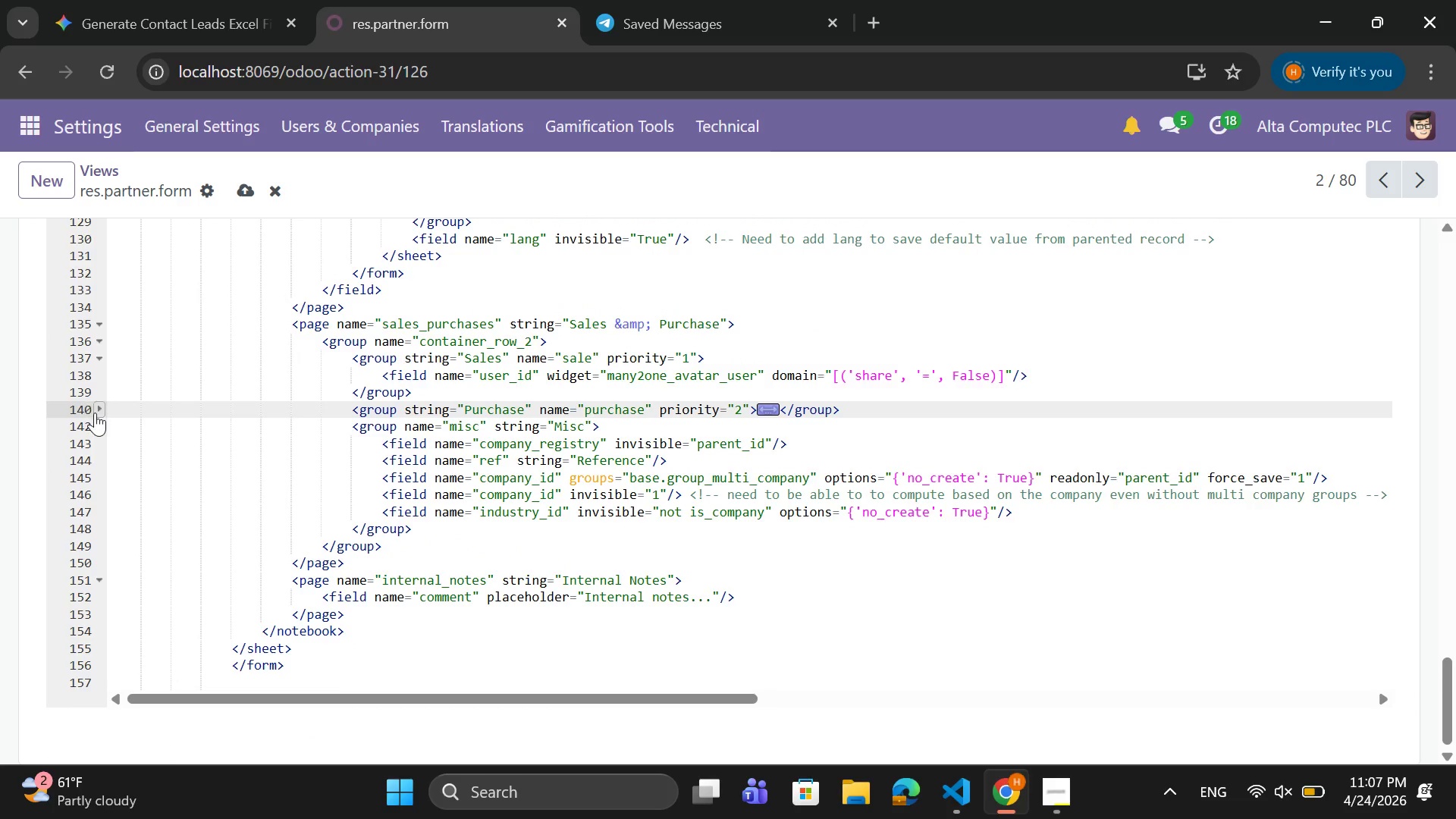 
left_click([95, 413])
 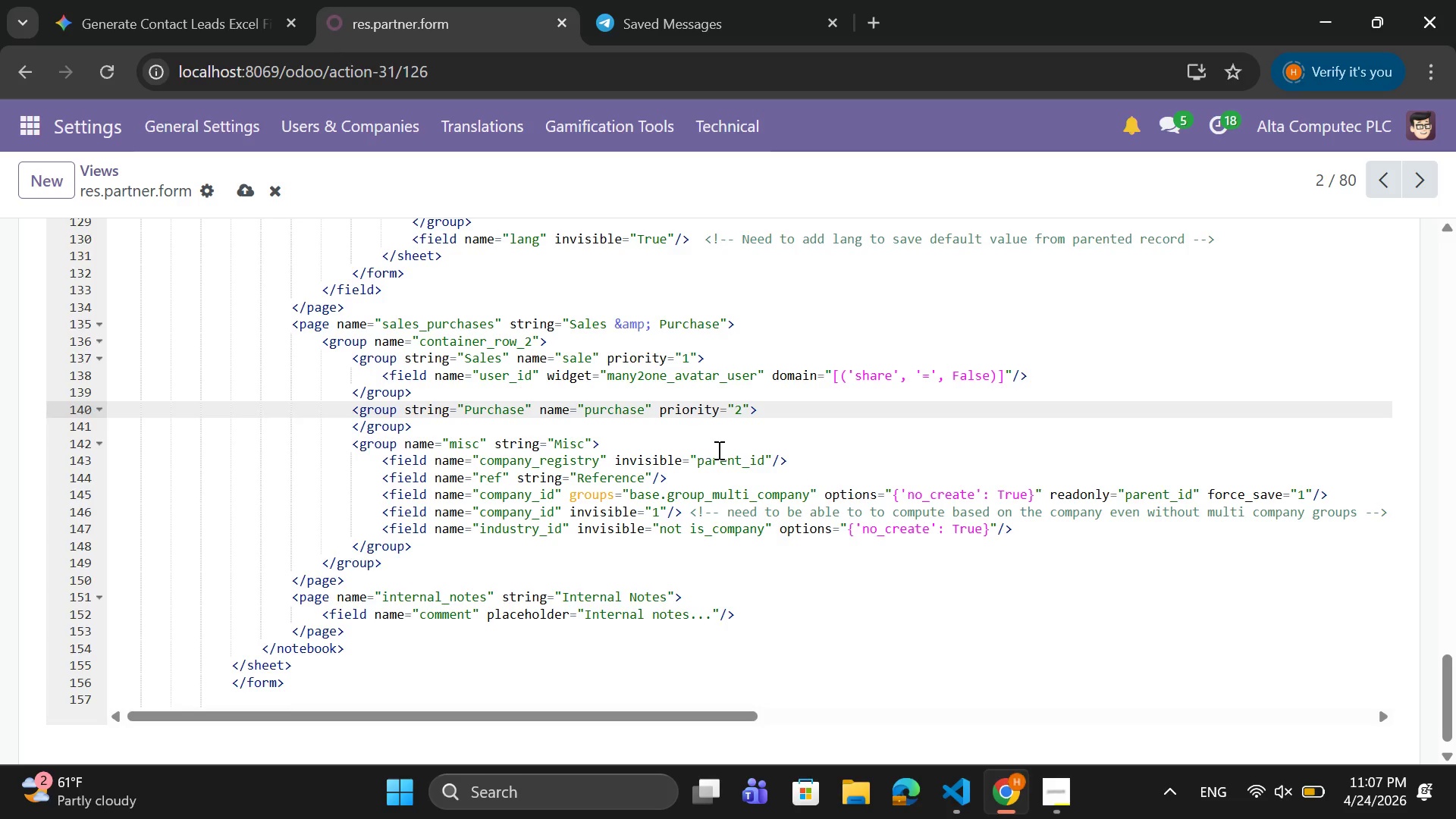 
left_click([785, 453])
 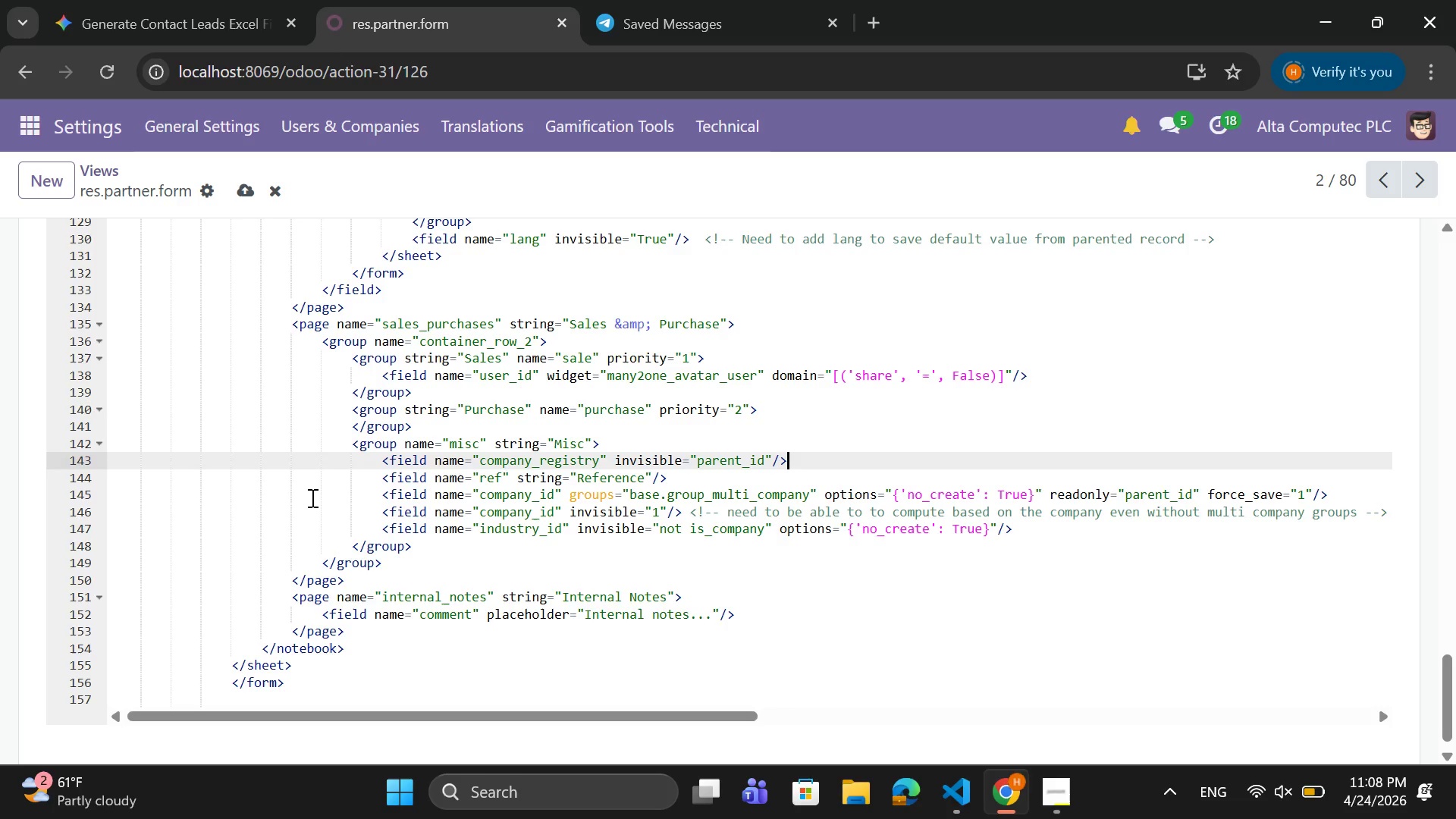 
wait(63.19)
 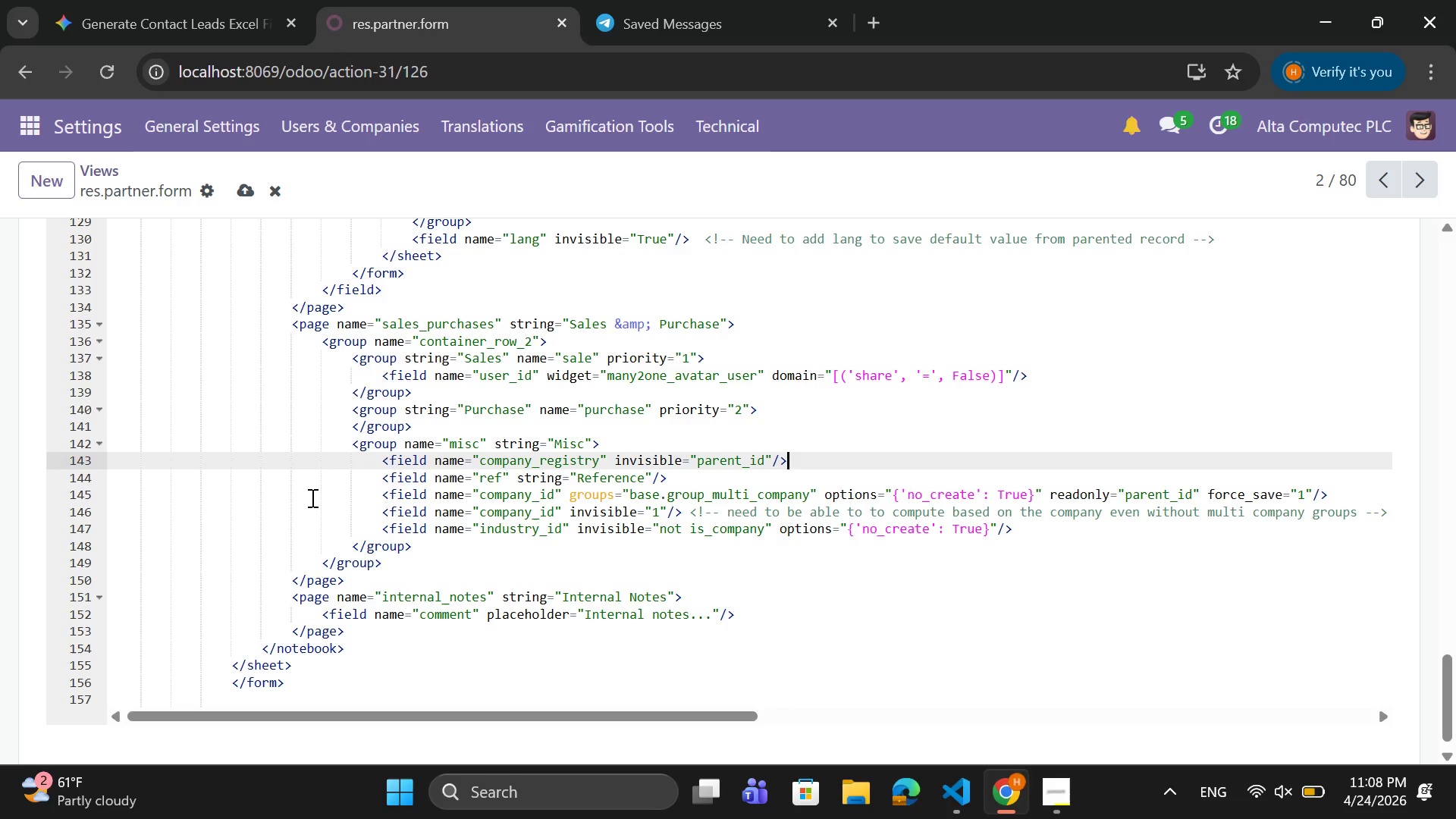 
left_click([332, 428])
 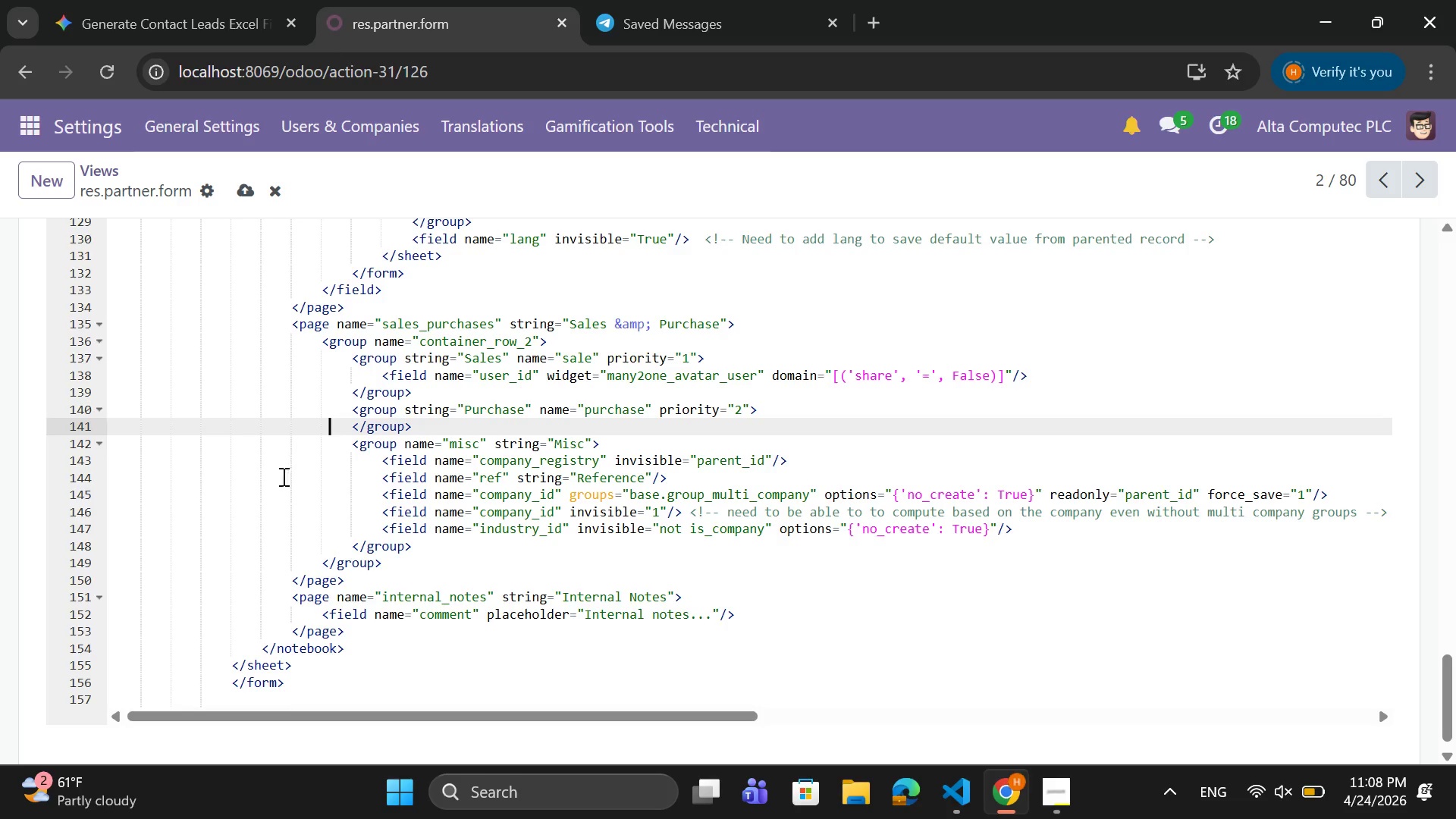 
wait(15.53)
 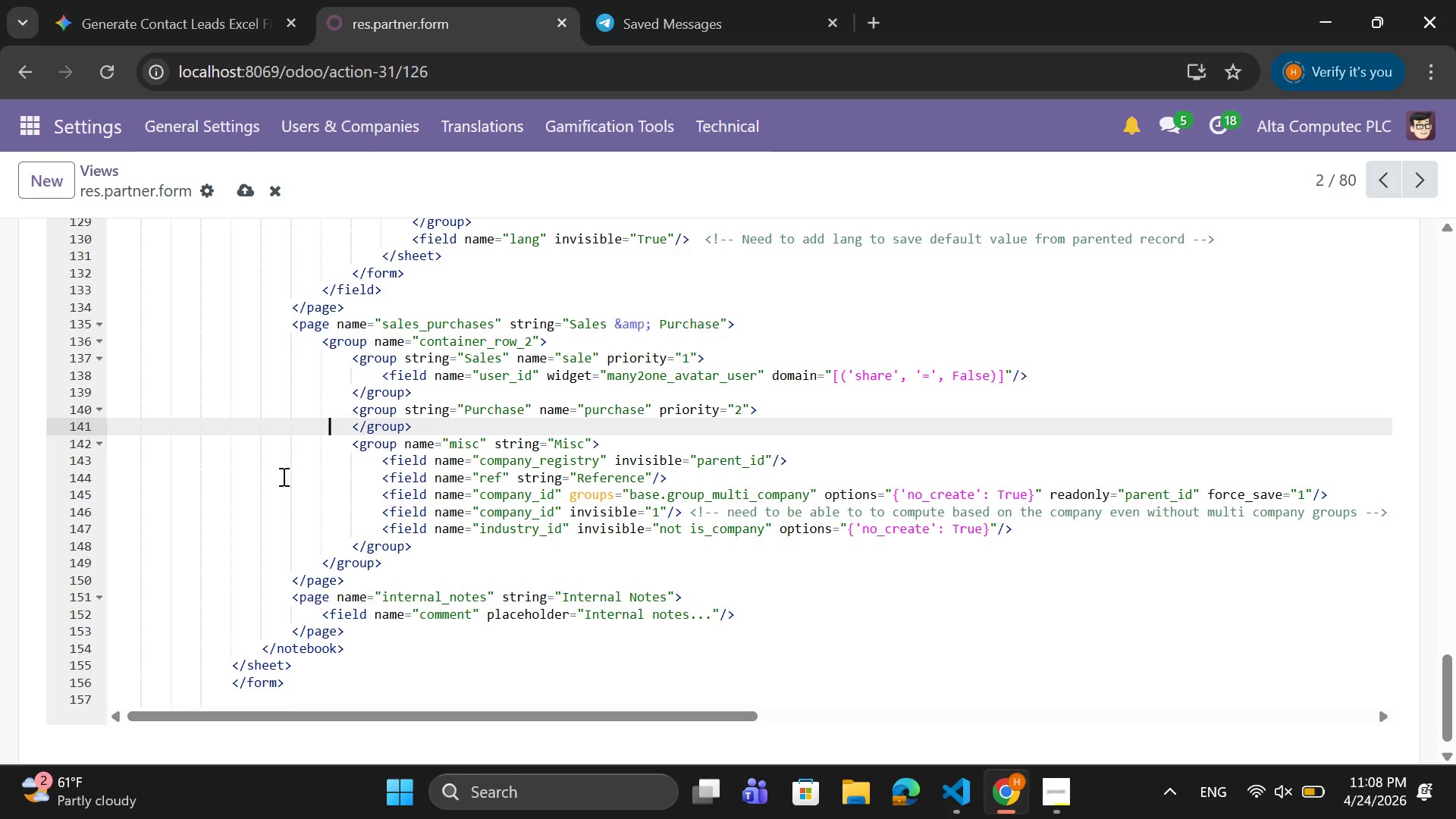 
left_click([1049, 796])
 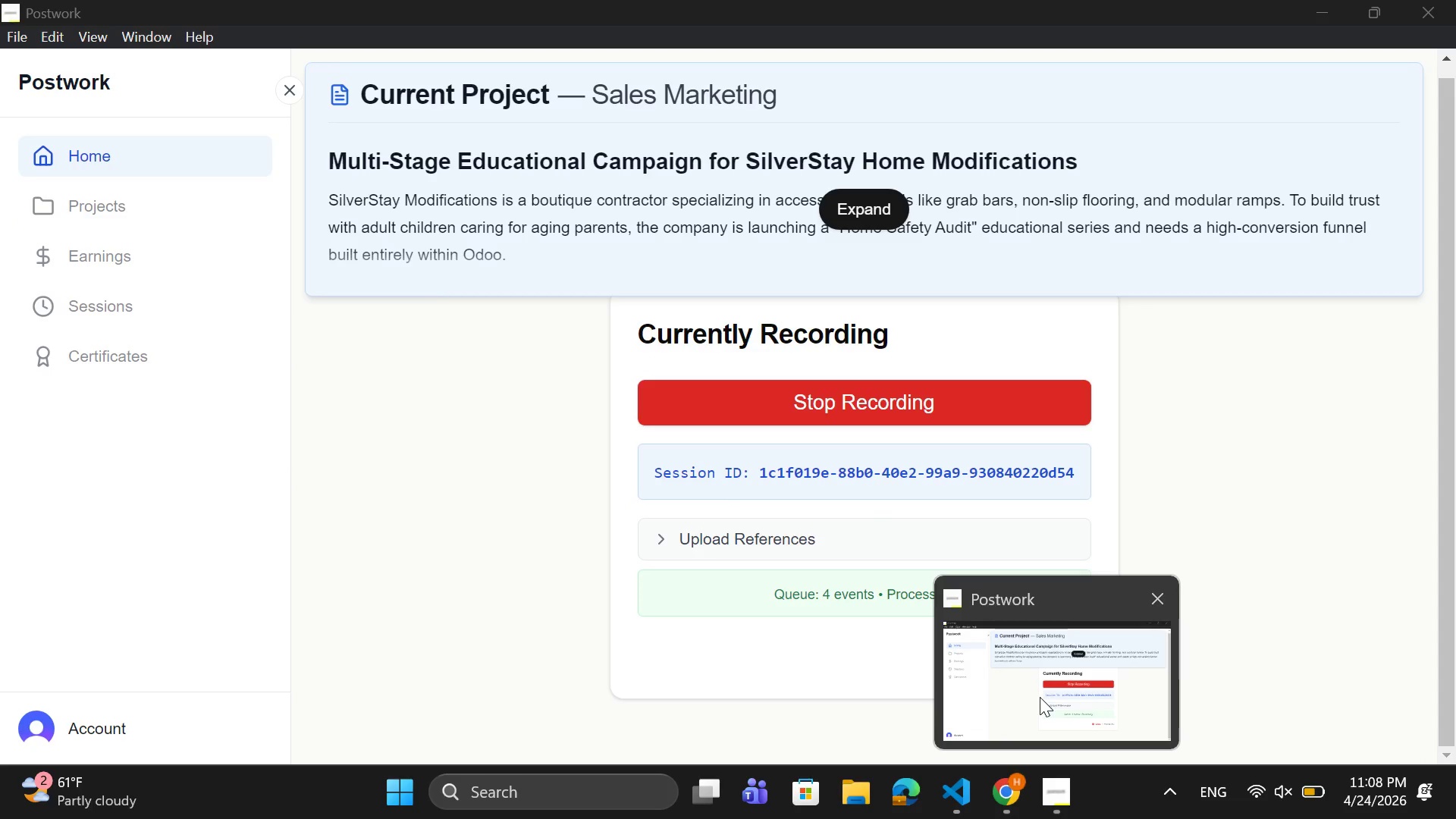 
left_click([1040, 697])